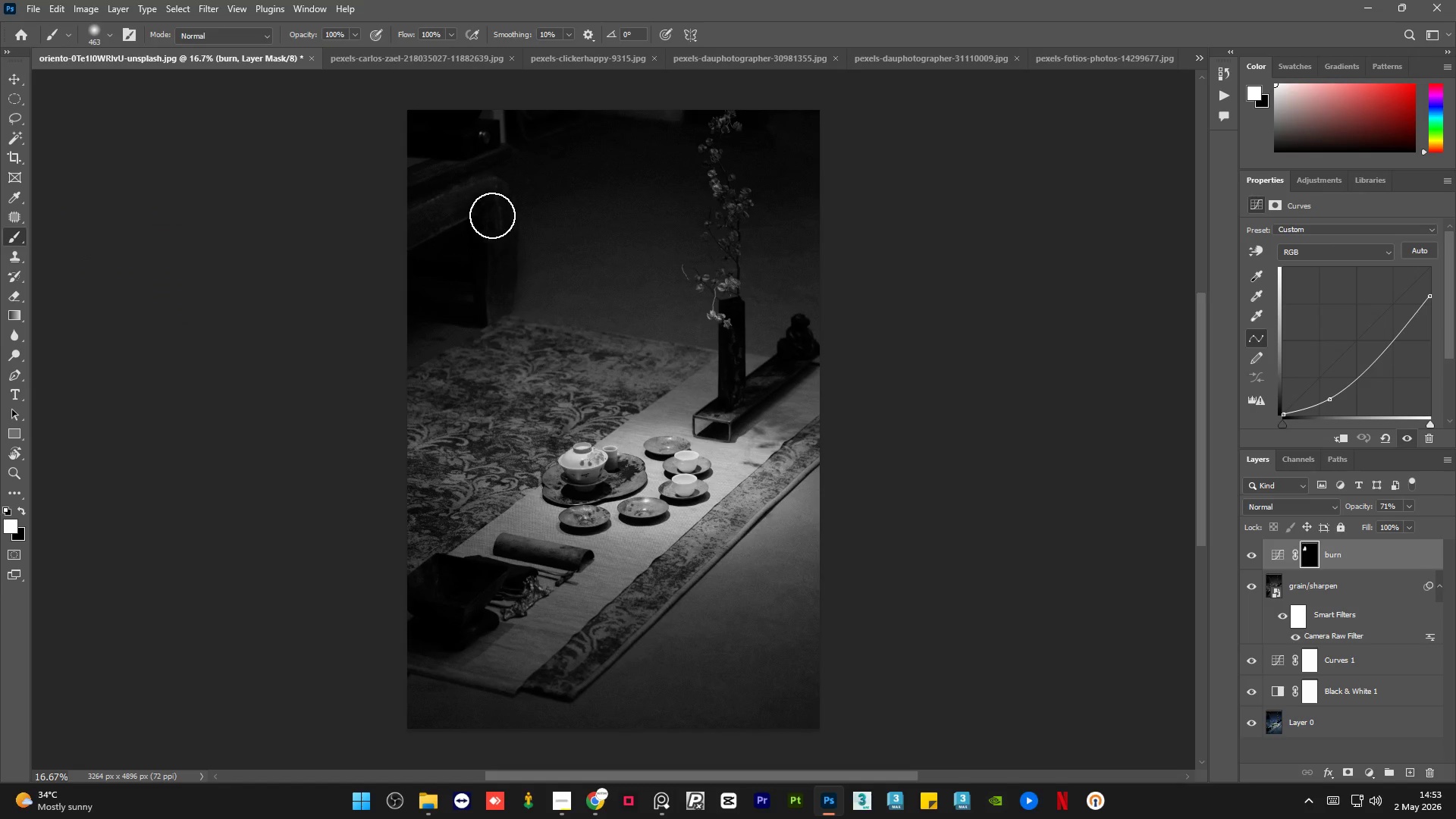 
left_click_drag(start_coordinate=[489, 215], to_coordinate=[407, 231])
 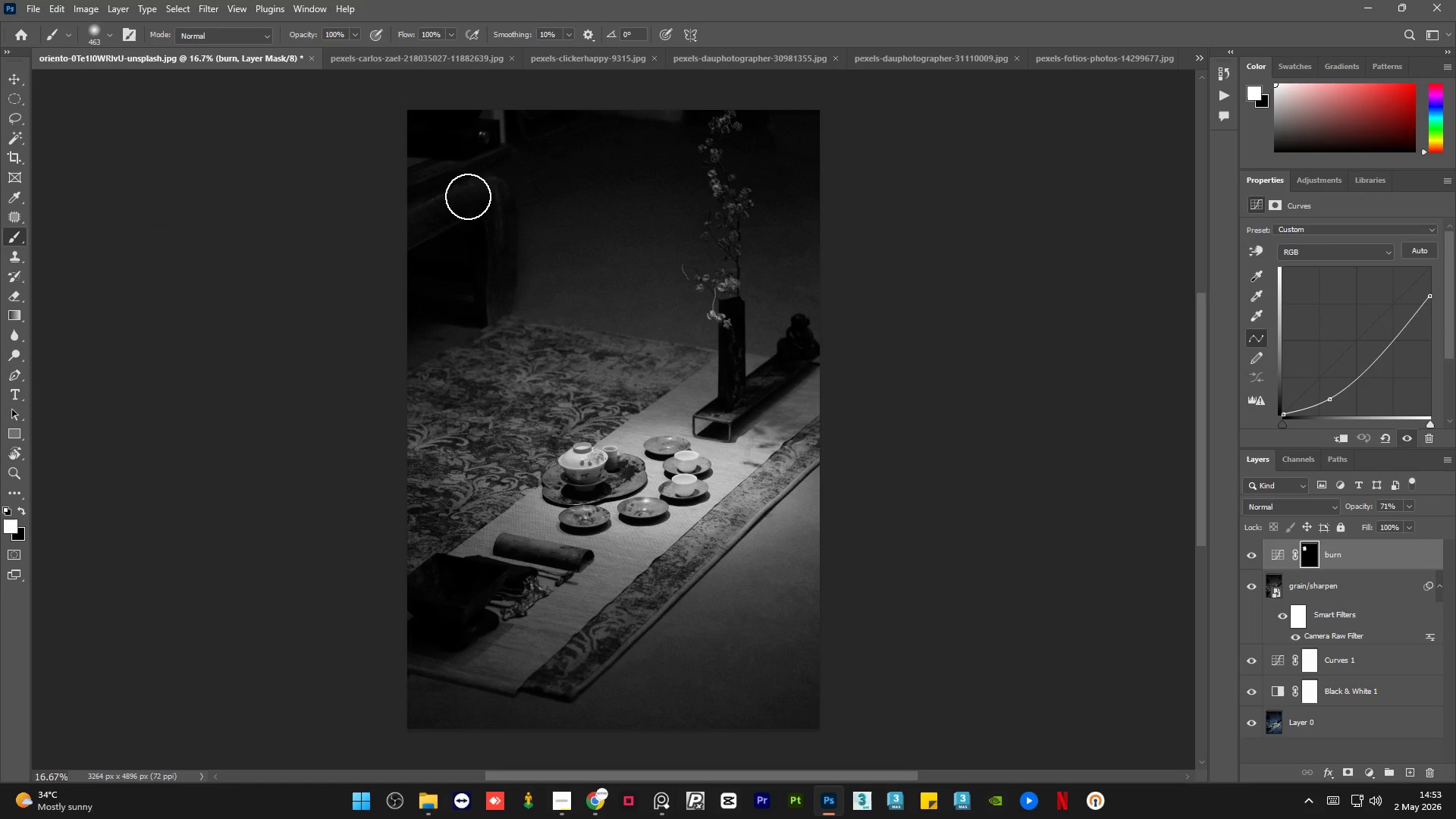 
wait(9.77)
 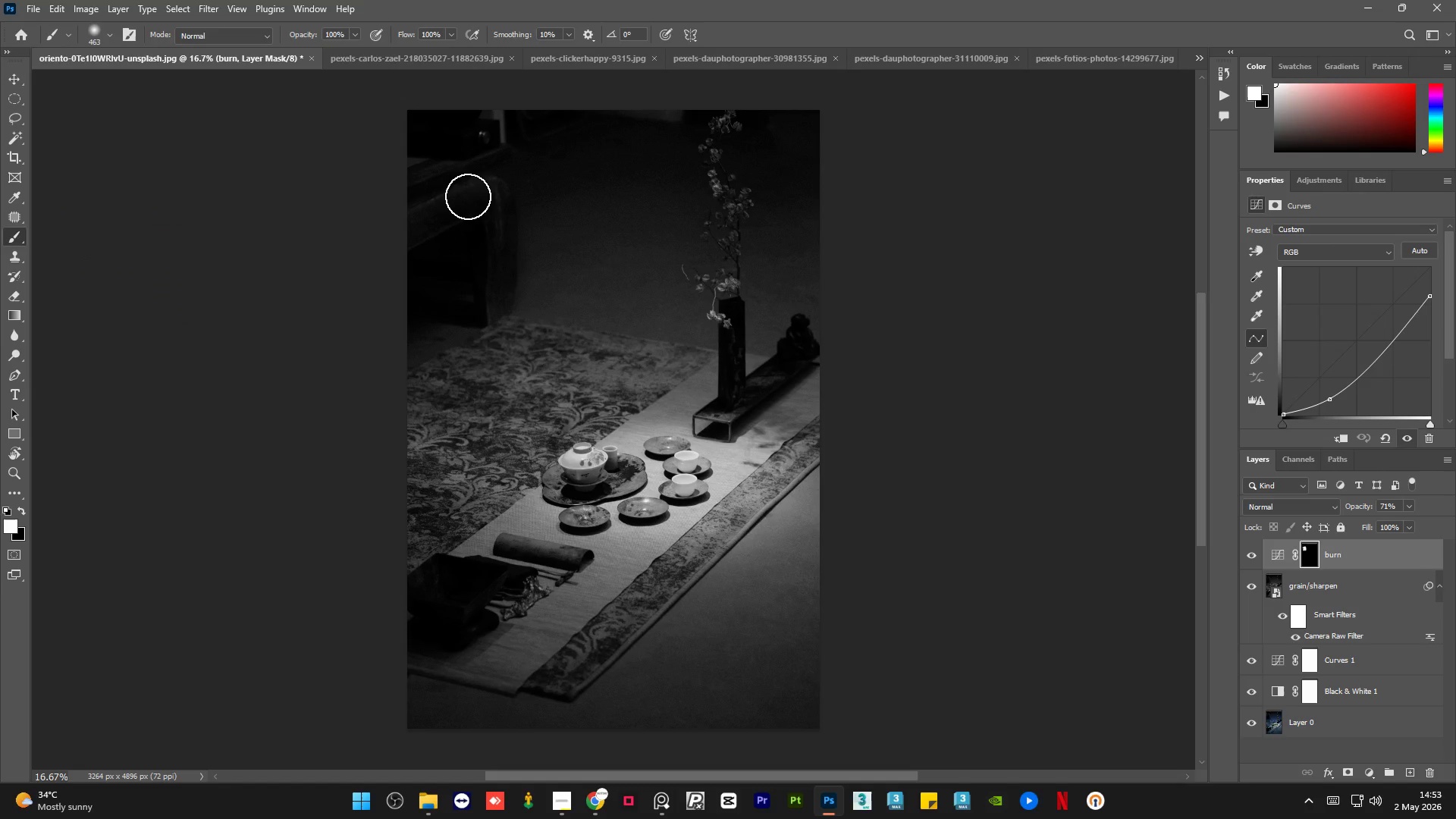 
hold_key(key=AltLeft, duration=0.61)
 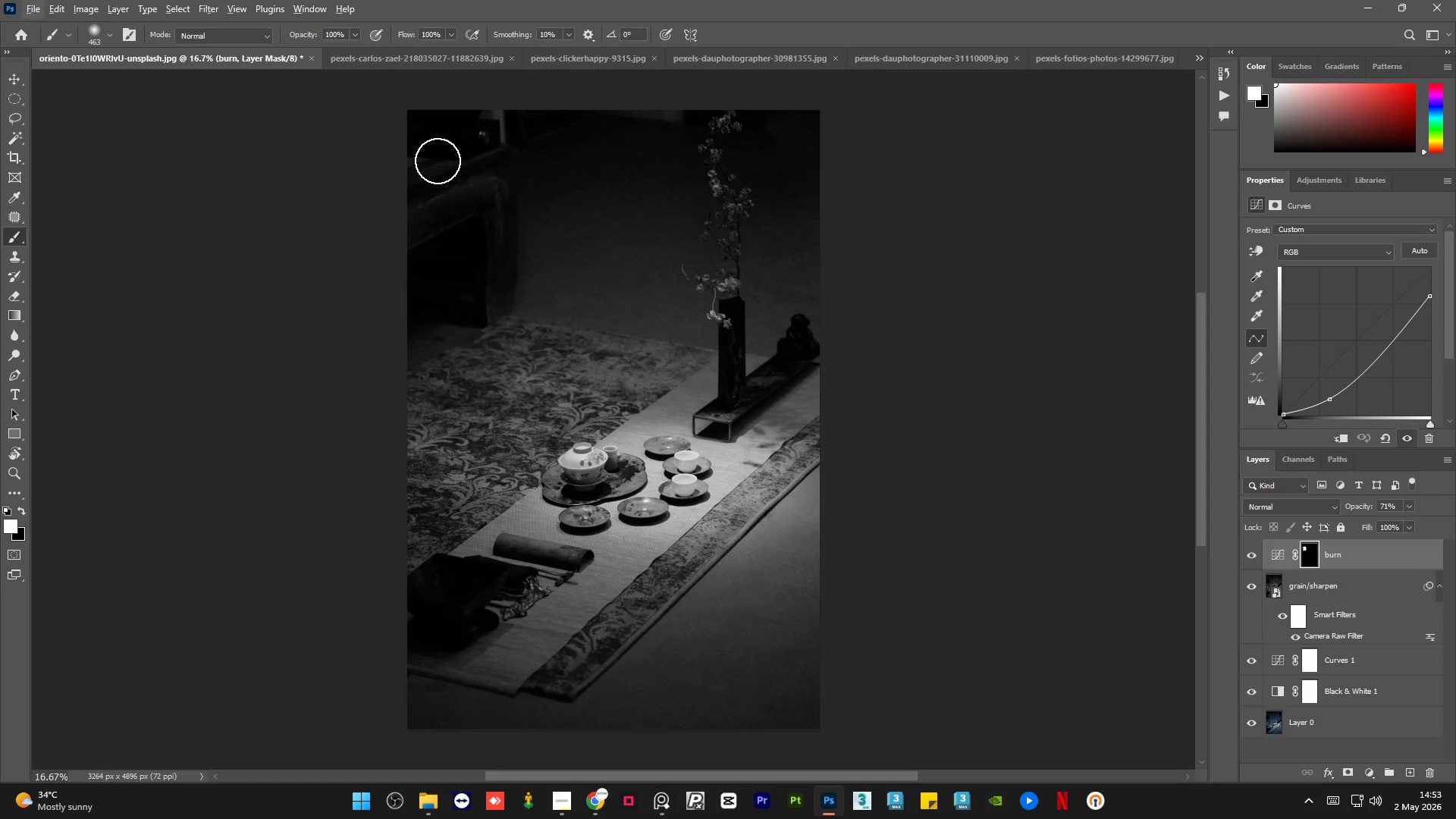 
left_click_drag(start_coordinate=[433, 160], to_coordinate=[418, 155])
 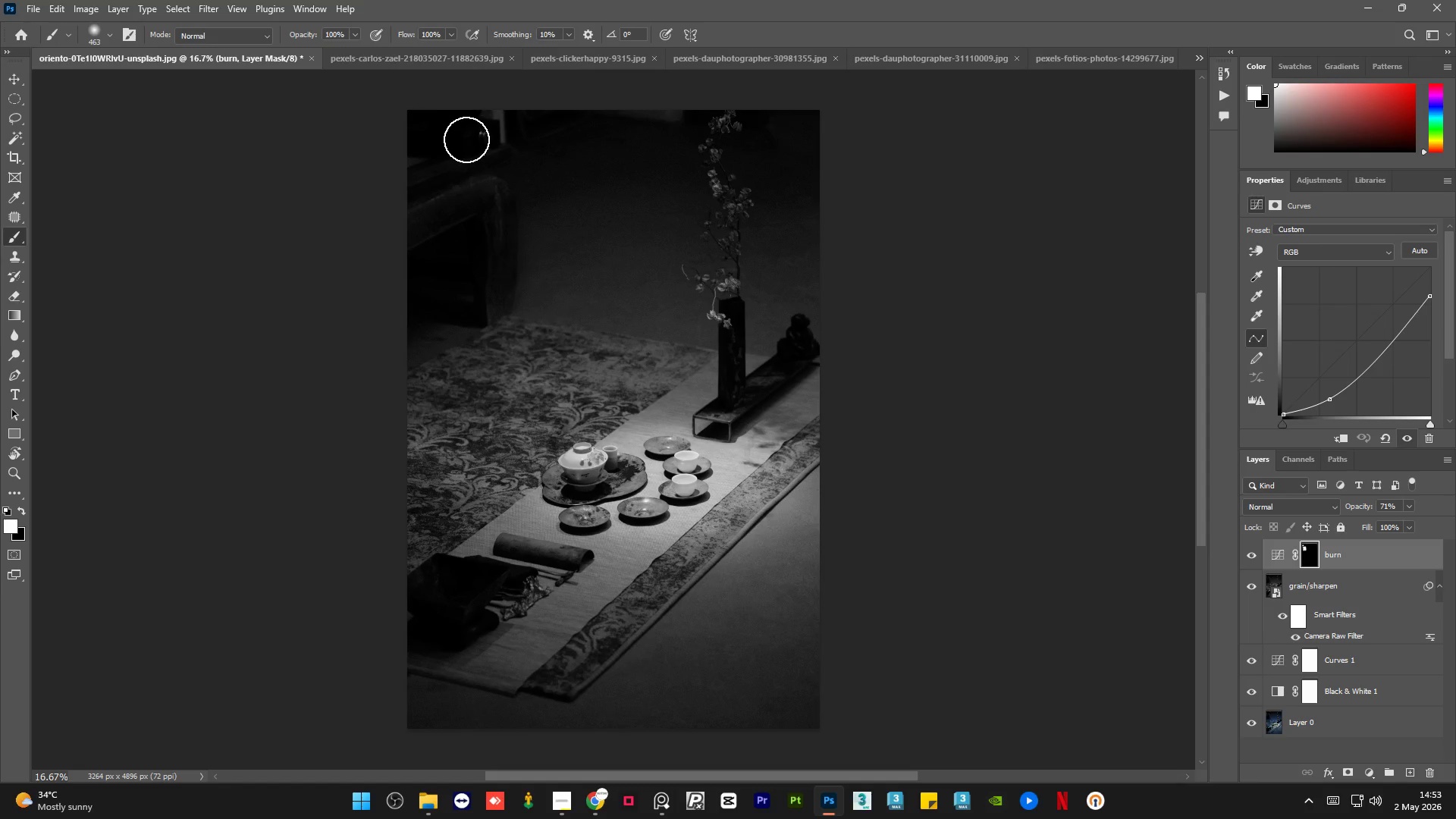 
left_click_drag(start_coordinate=[466, 139], to_coordinate=[439, 133])
 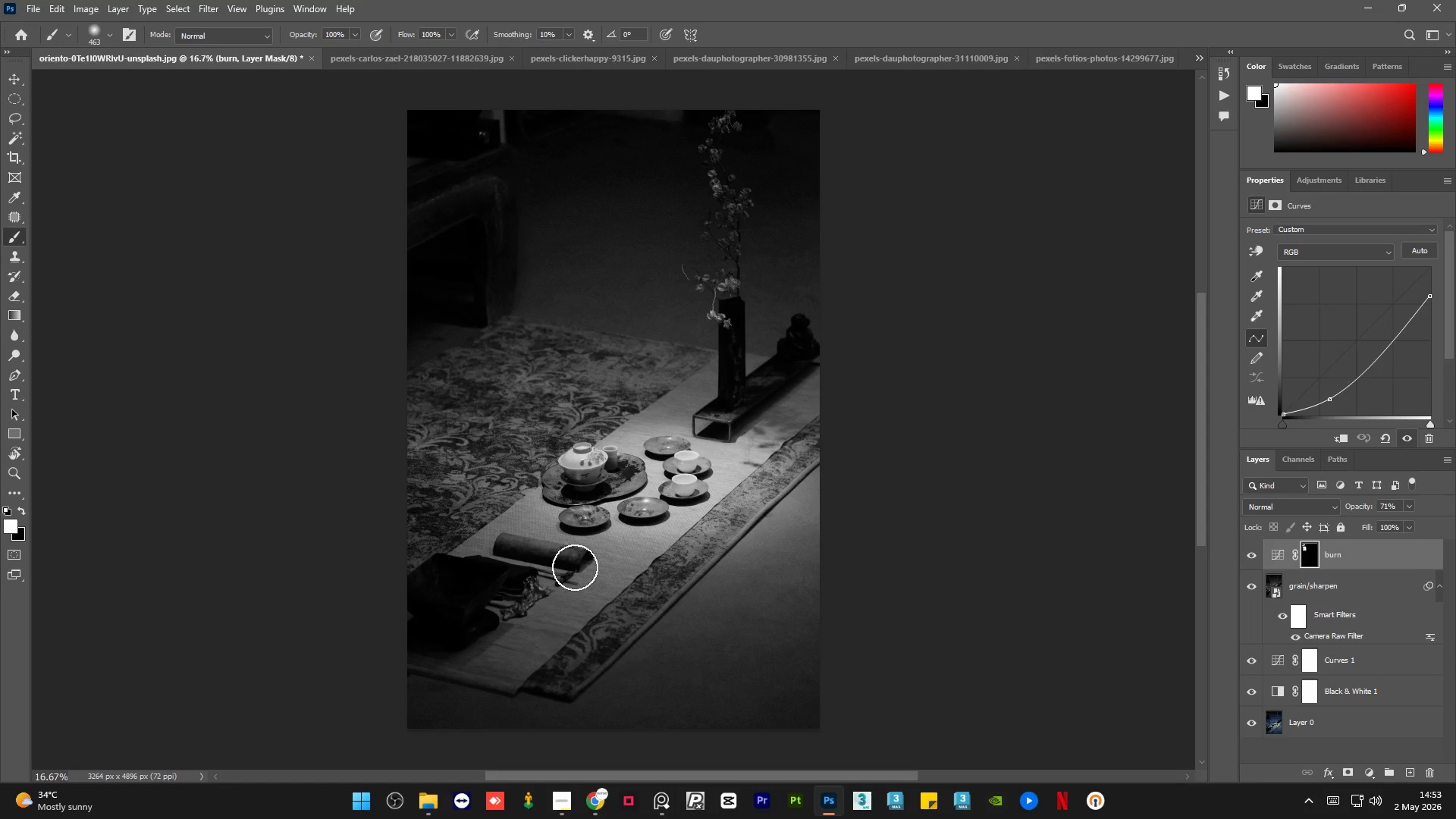 
hold_key(key=AltLeft, duration=0.7)
 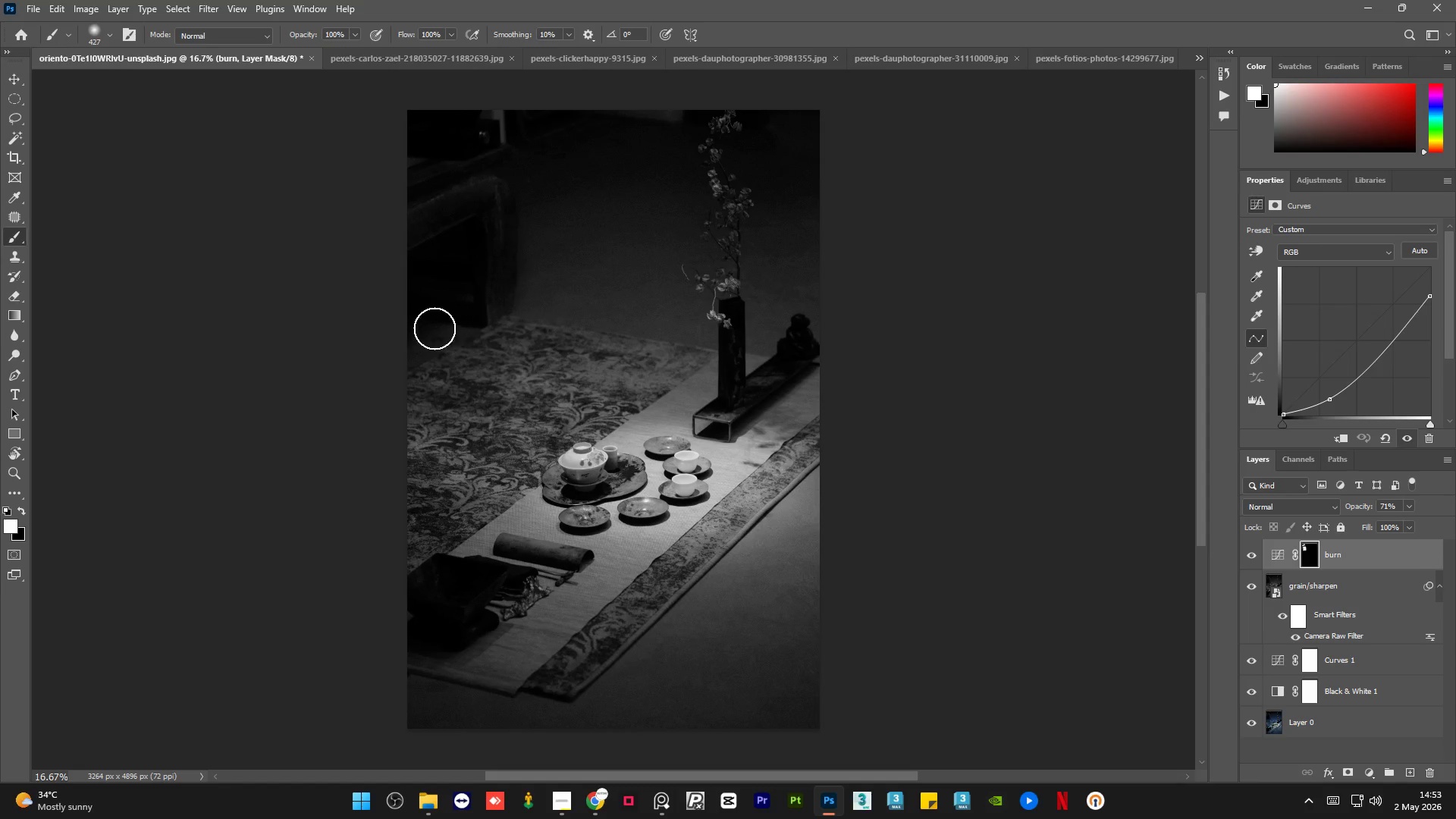 
left_click_drag(start_coordinate=[431, 328], to_coordinate=[463, 314])
 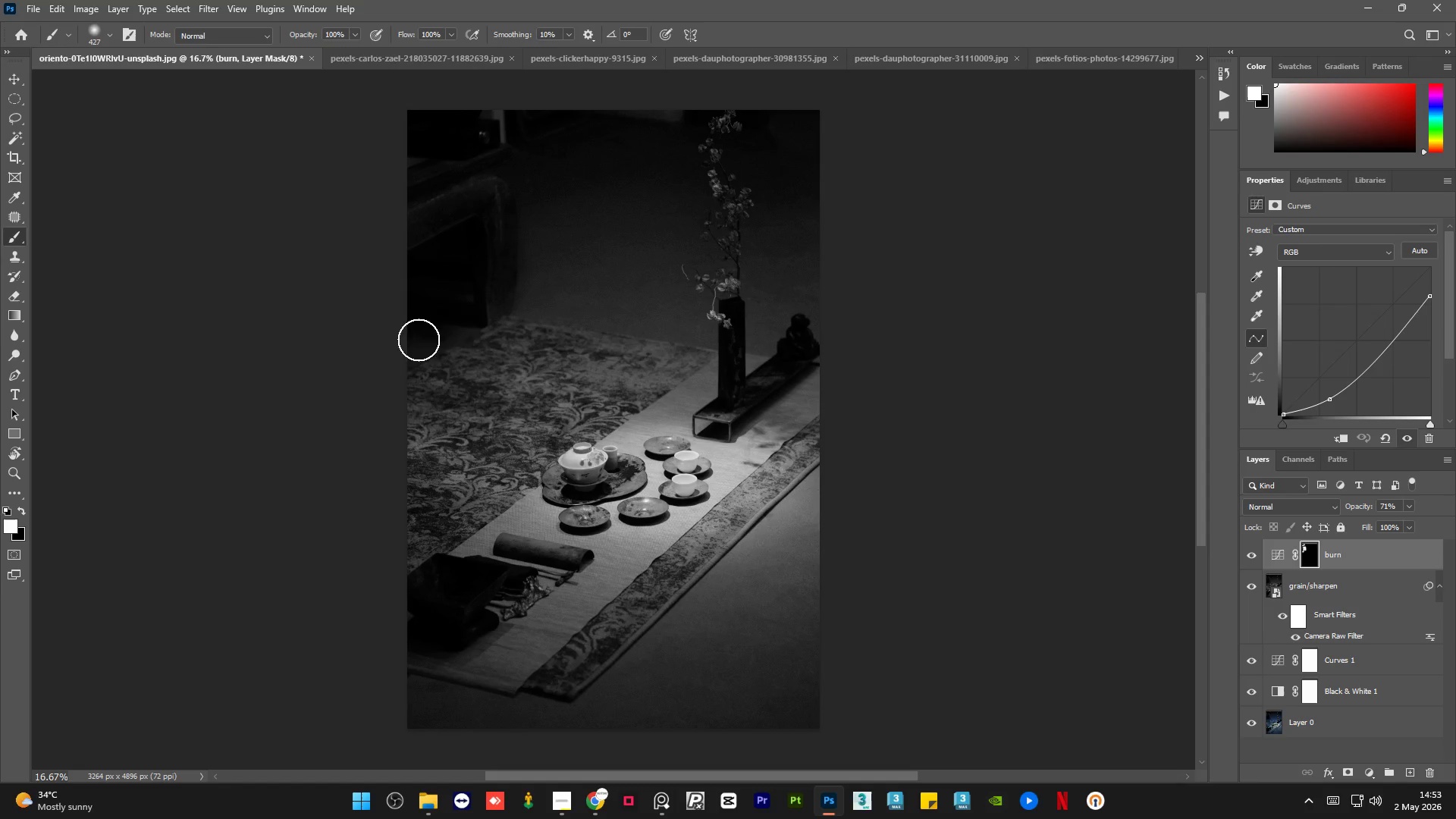 
left_click_drag(start_coordinate=[419, 340], to_coordinate=[497, 324])
 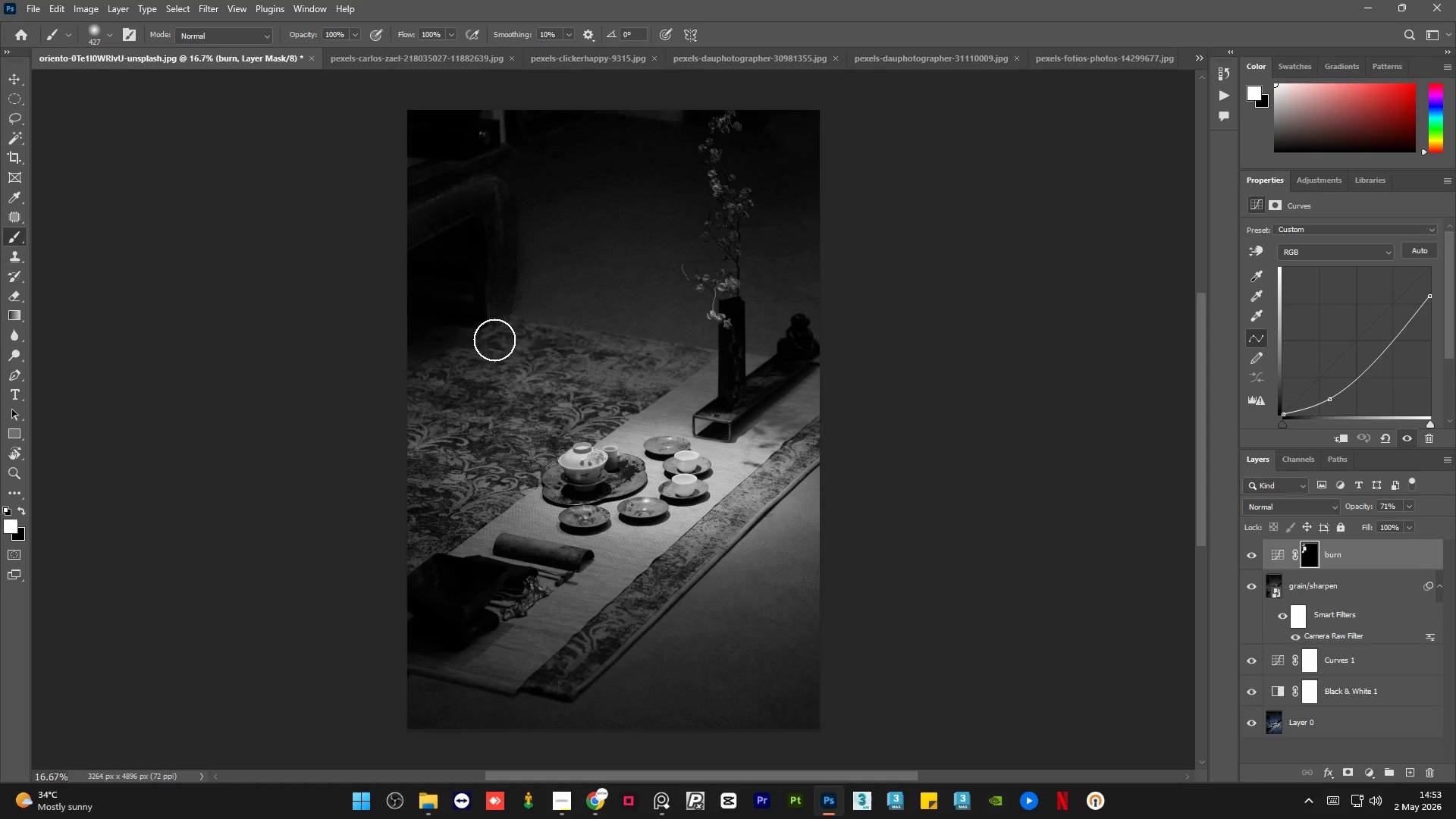 
left_click_drag(start_coordinate=[479, 336], to_coordinate=[554, 342])
 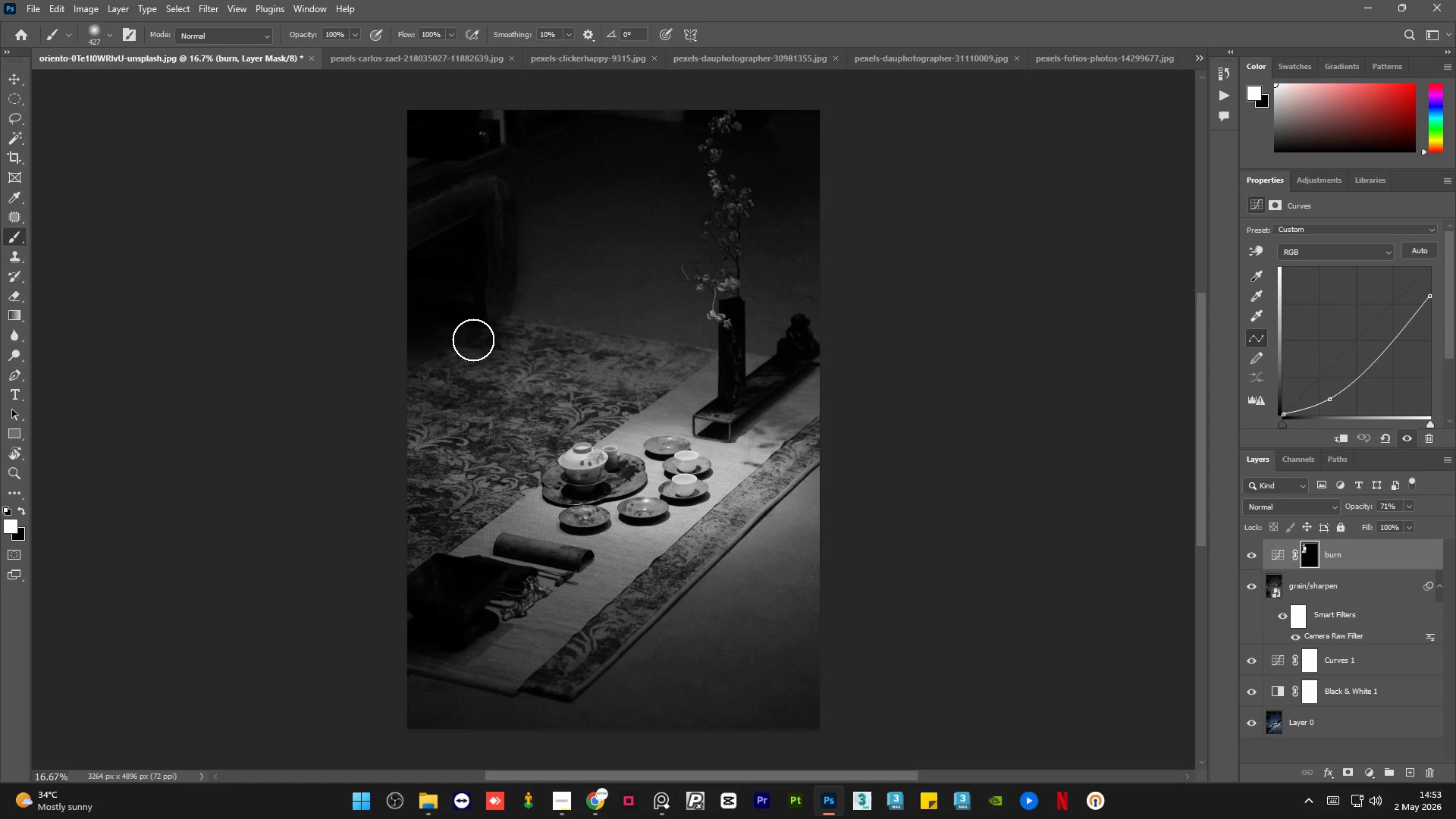 
left_click_drag(start_coordinate=[466, 340], to_coordinate=[406, 354])
 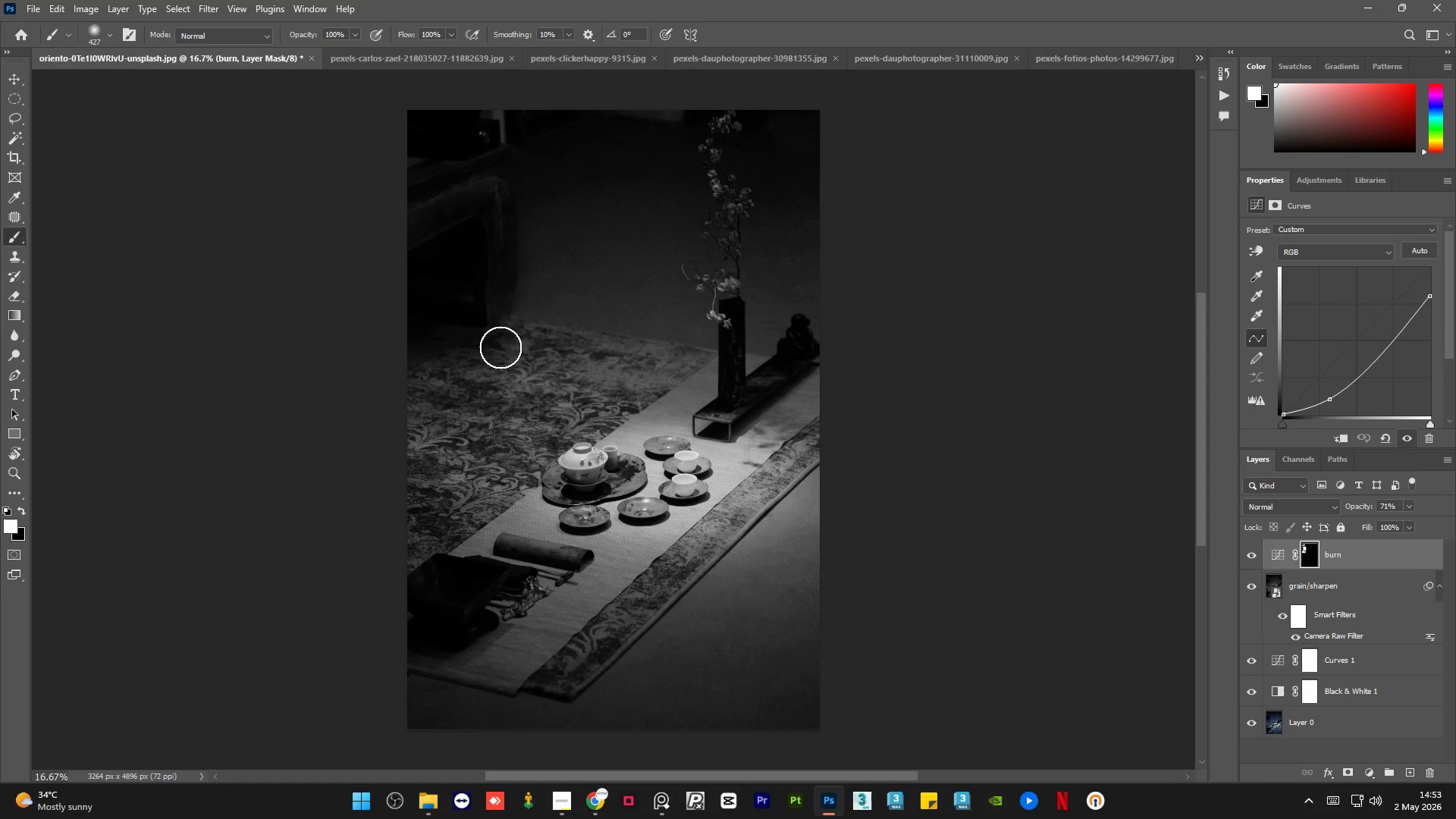 
left_click_drag(start_coordinate=[500, 347], to_coordinate=[662, 368])
 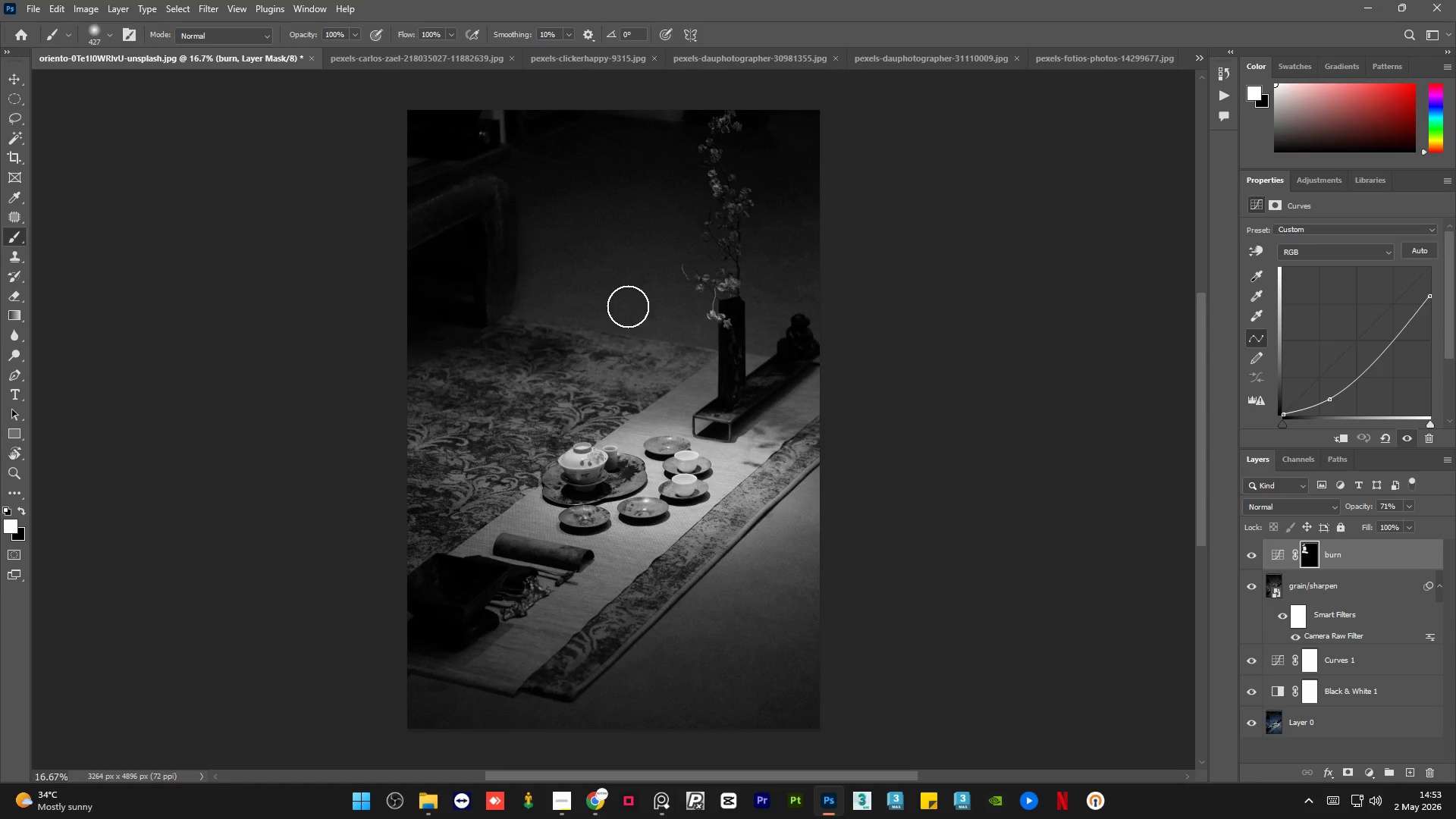 
hold_key(key=AltLeft, duration=0.62)
 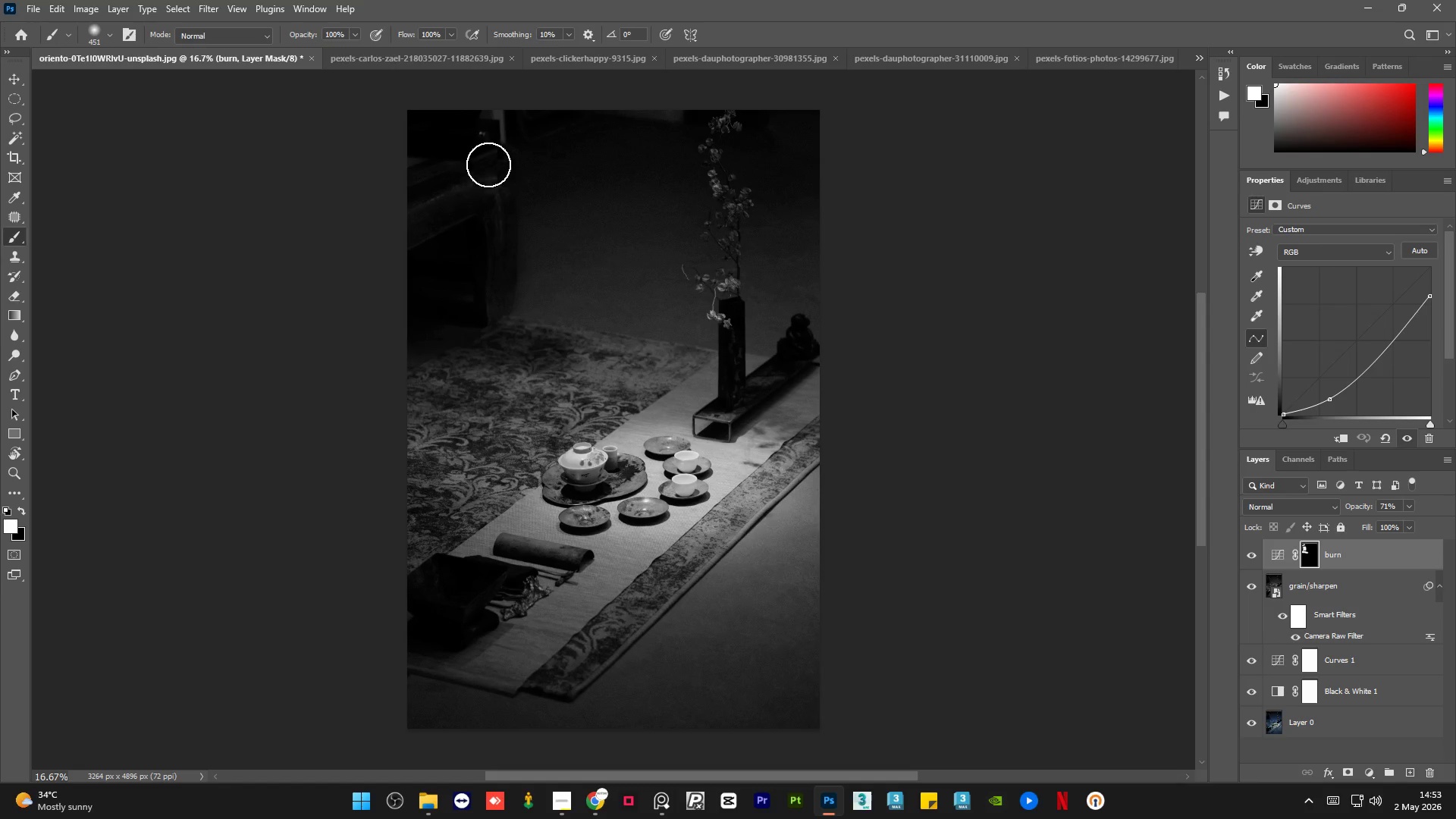 
hold_key(key=AltLeft, duration=0.34)
 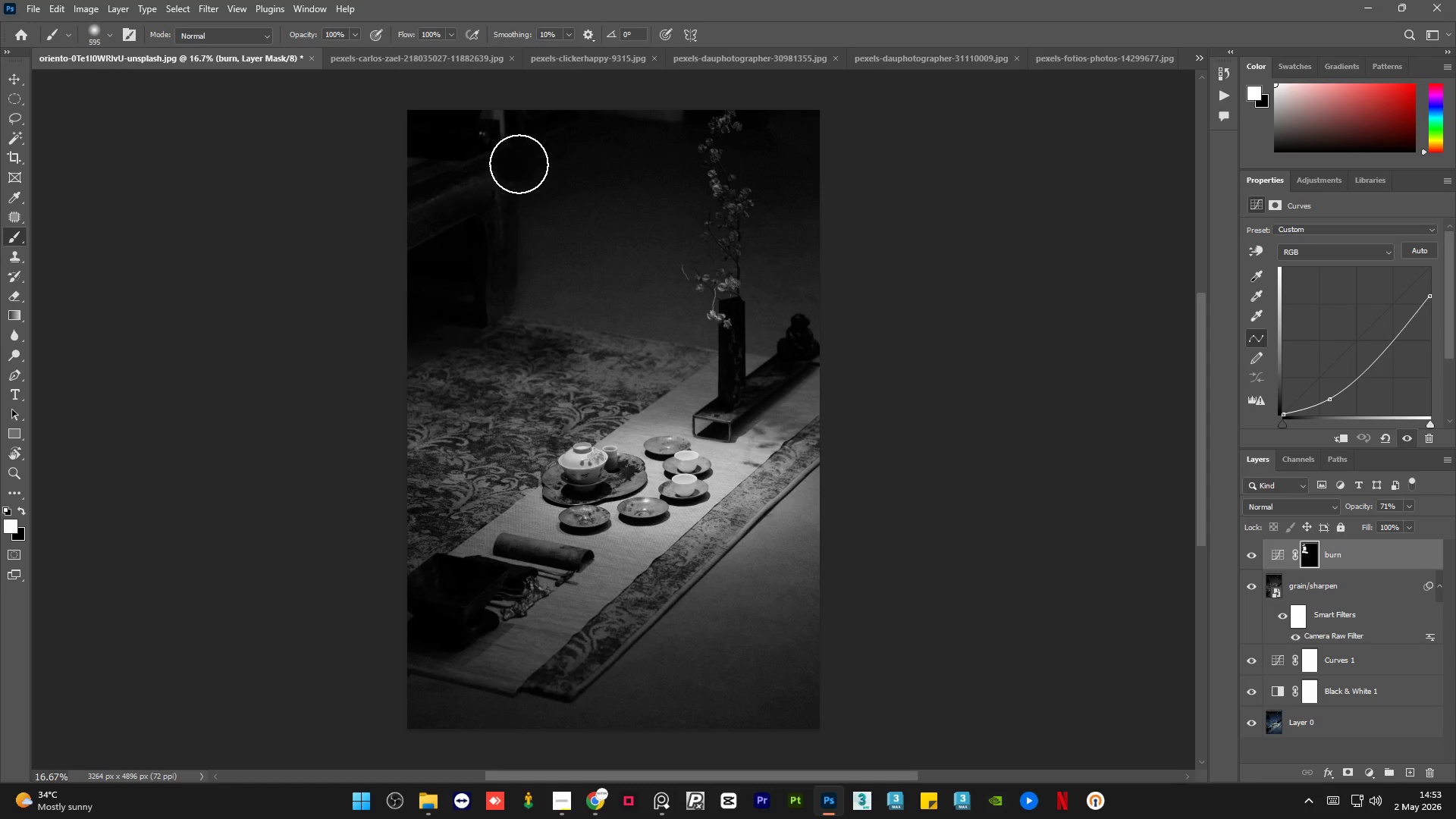 
left_click_drag(start_coordinate=[513, 165], to_coordinate=[631, 133])
 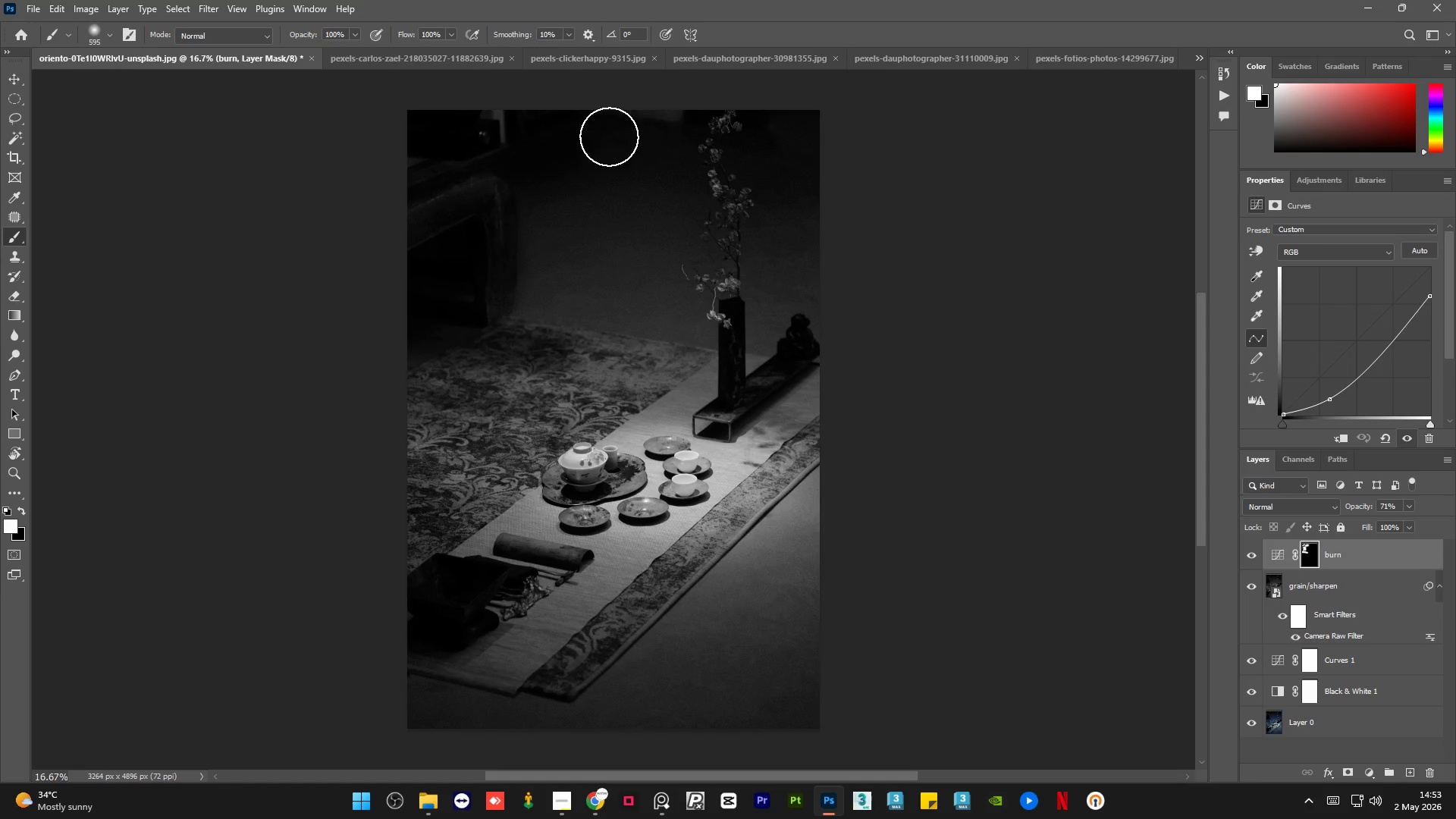 
left_click_drag(start_coordinate=[609, 136], to_coordinate=[677, 135])
 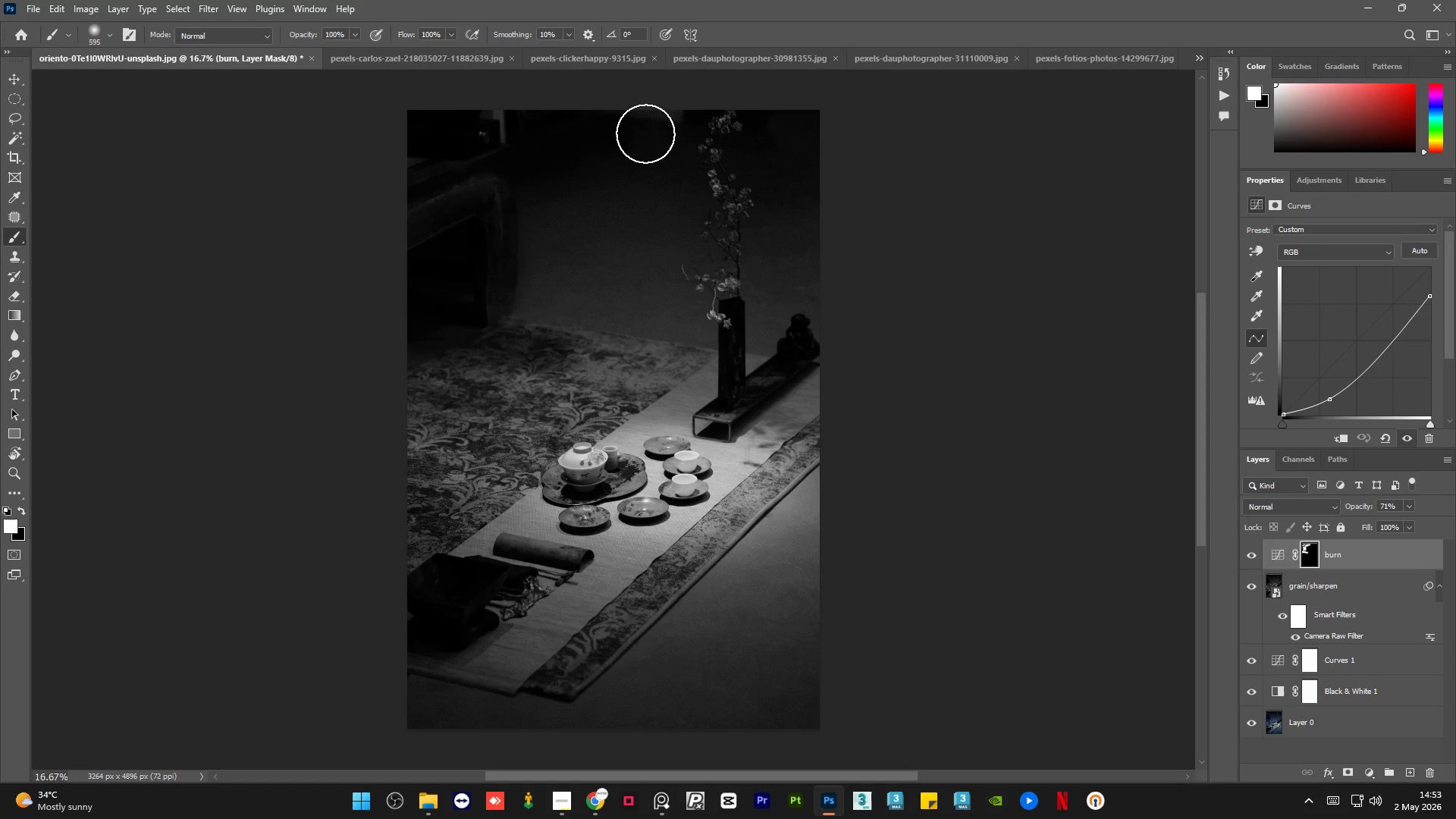 
left_click_drag(start_coordinate=[645, 131], to_coordinate=[680, 127])
 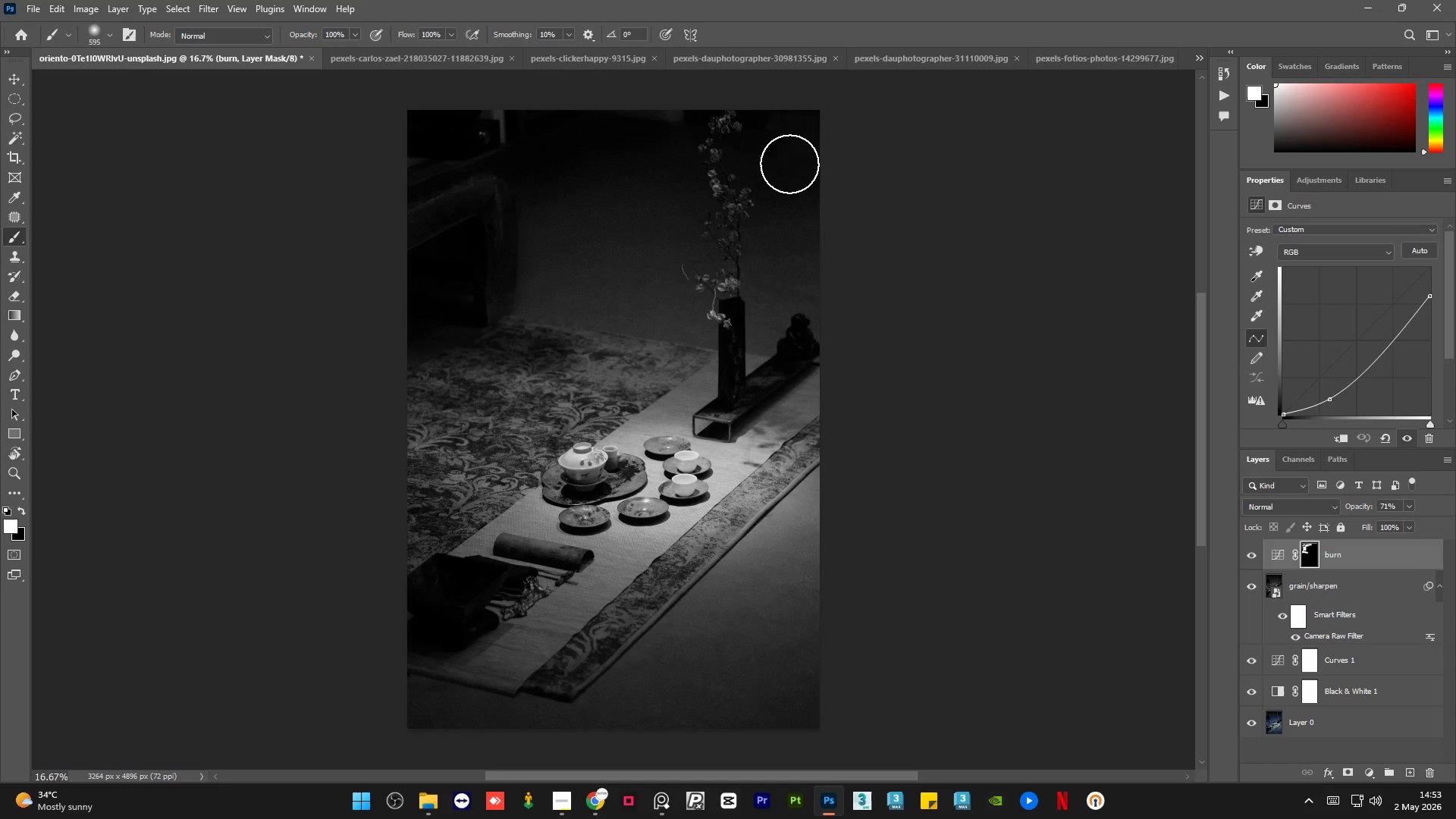 
left_click_drag(start_coordinate=[774, 146], to_coordinate=[865, 182])
 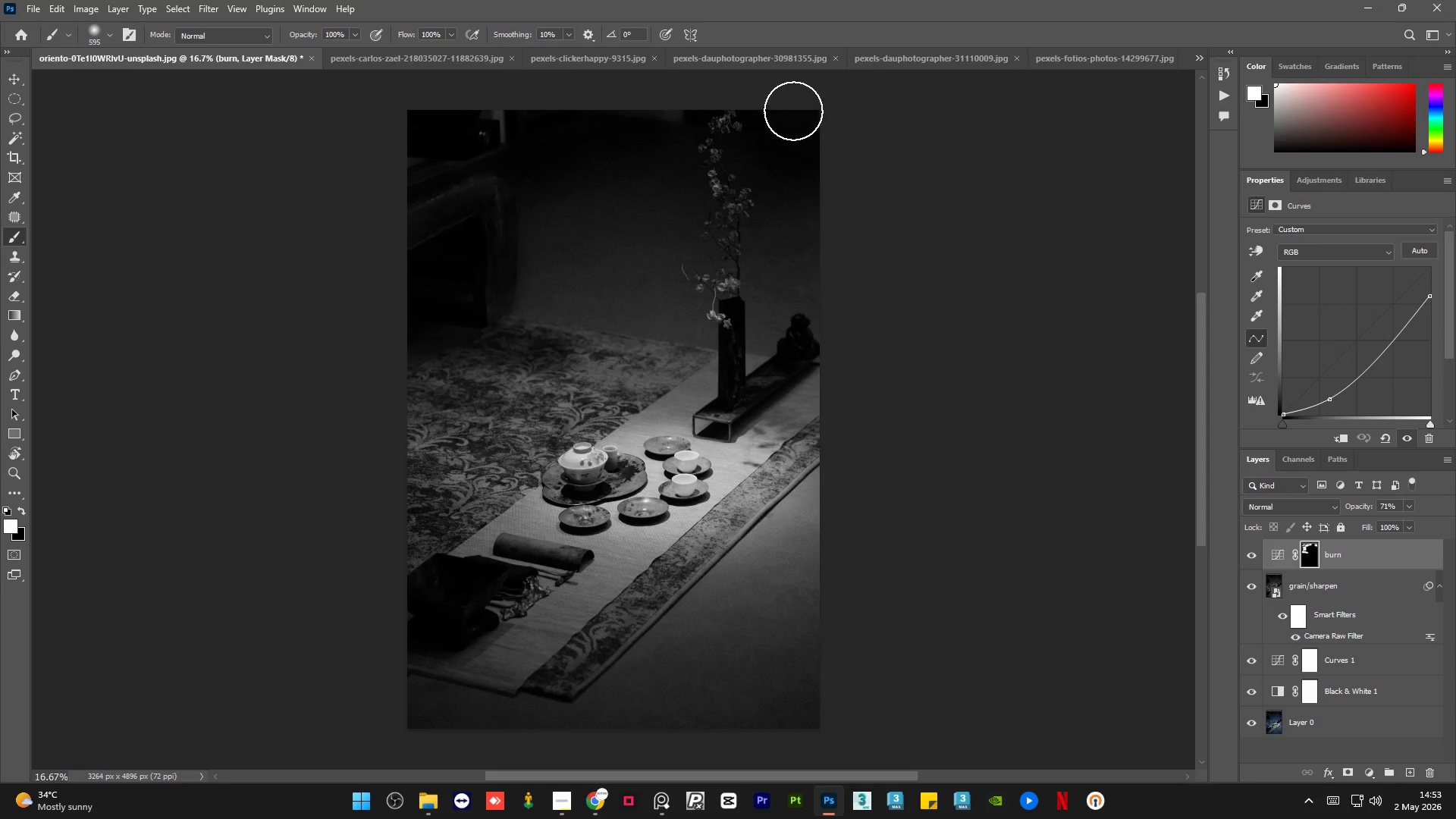 
left_click_drag(start_coordinate=[795, 113], to_coordinate=[827, 155])
 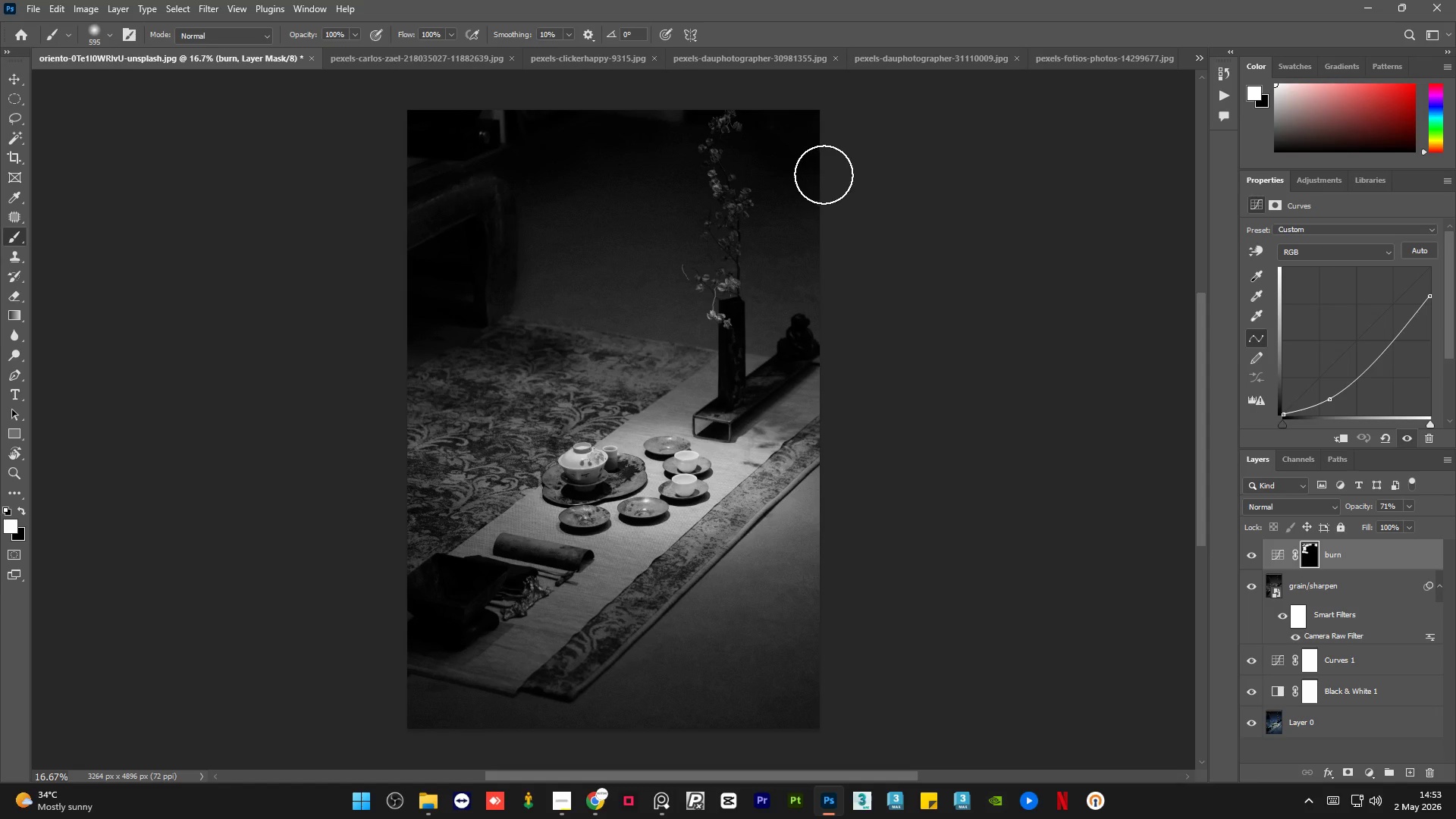 
left_click_drag(start_coordinate=[824, 174], to_coordinate=[890, 274])
 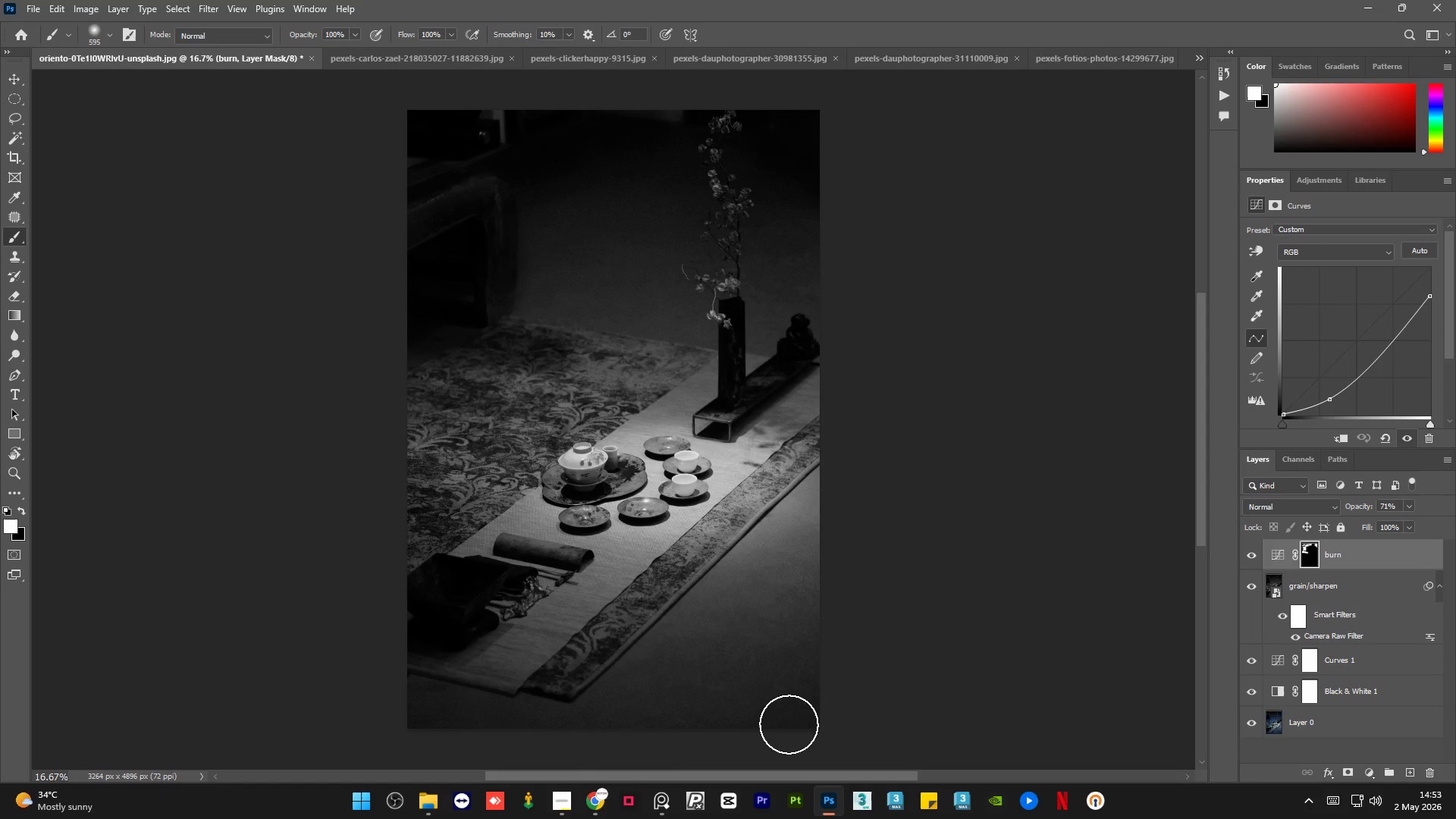 
left_click_drag(start_coordinate=[808, 706], to_coordinate=[664, 761])
 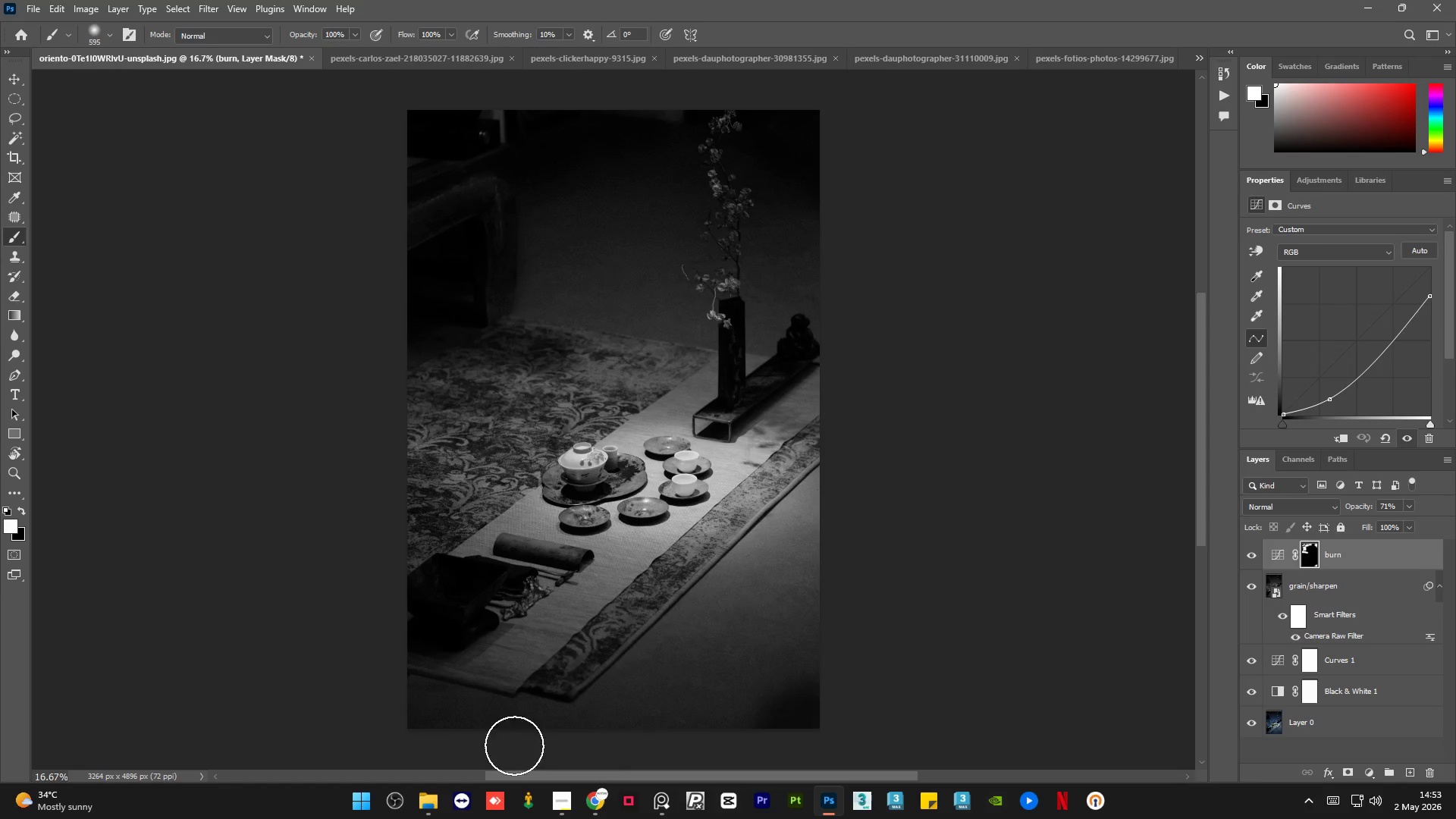 
left_click_drag(start_coordinate=[410, 737], to_coordinate=[325, 721])
 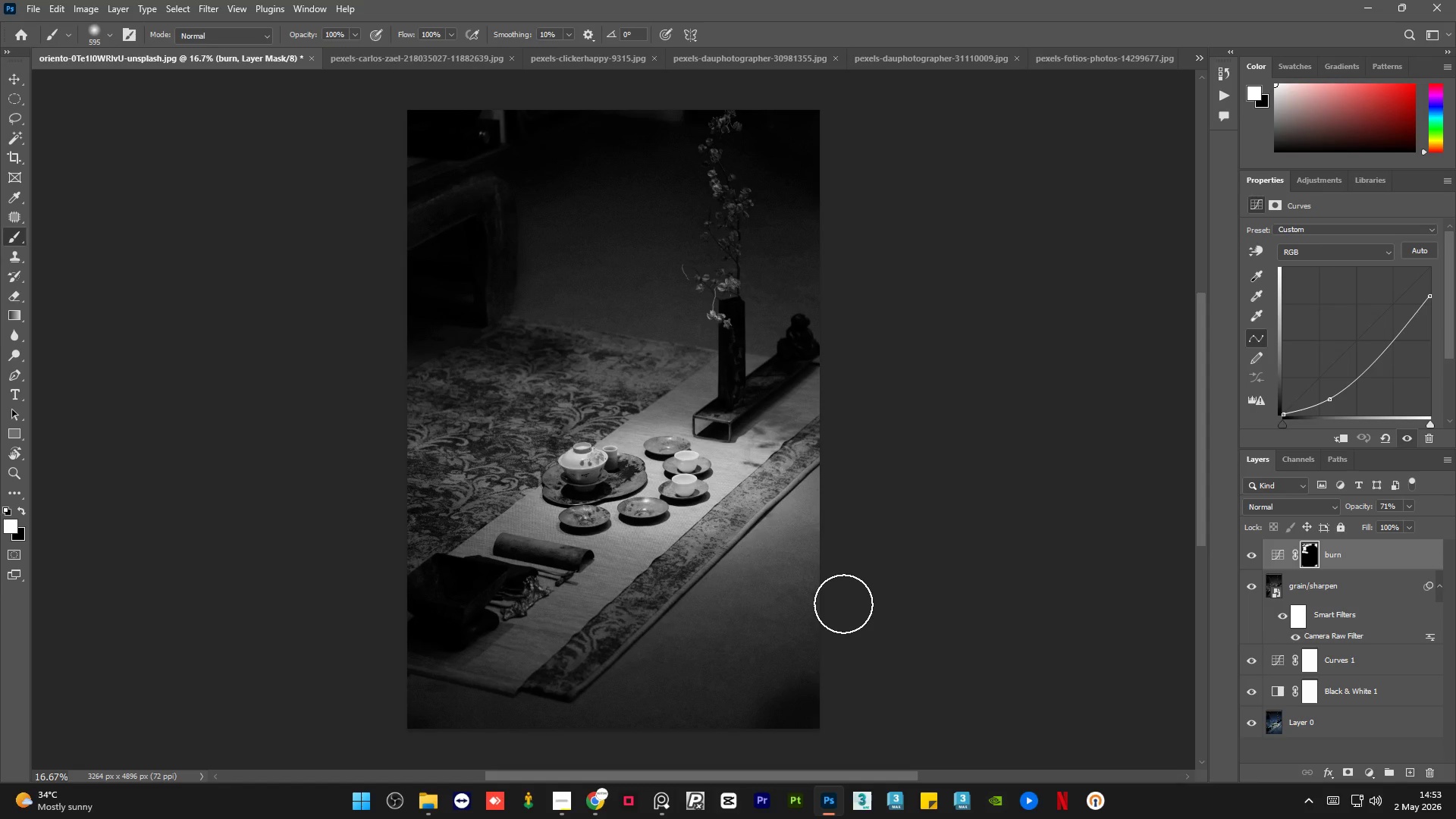 
wait(5.05)
 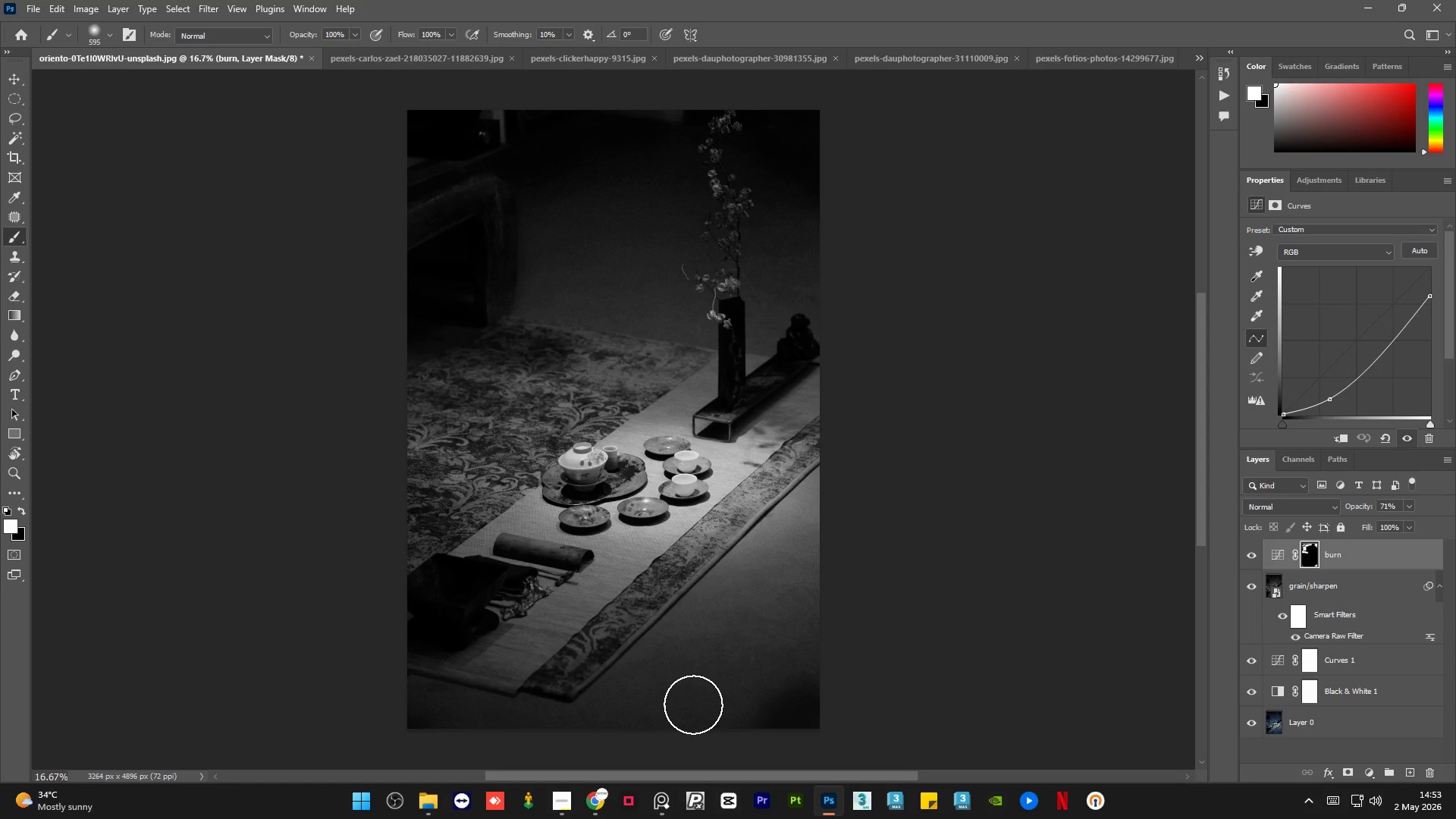 
left_click([1254, 554])
 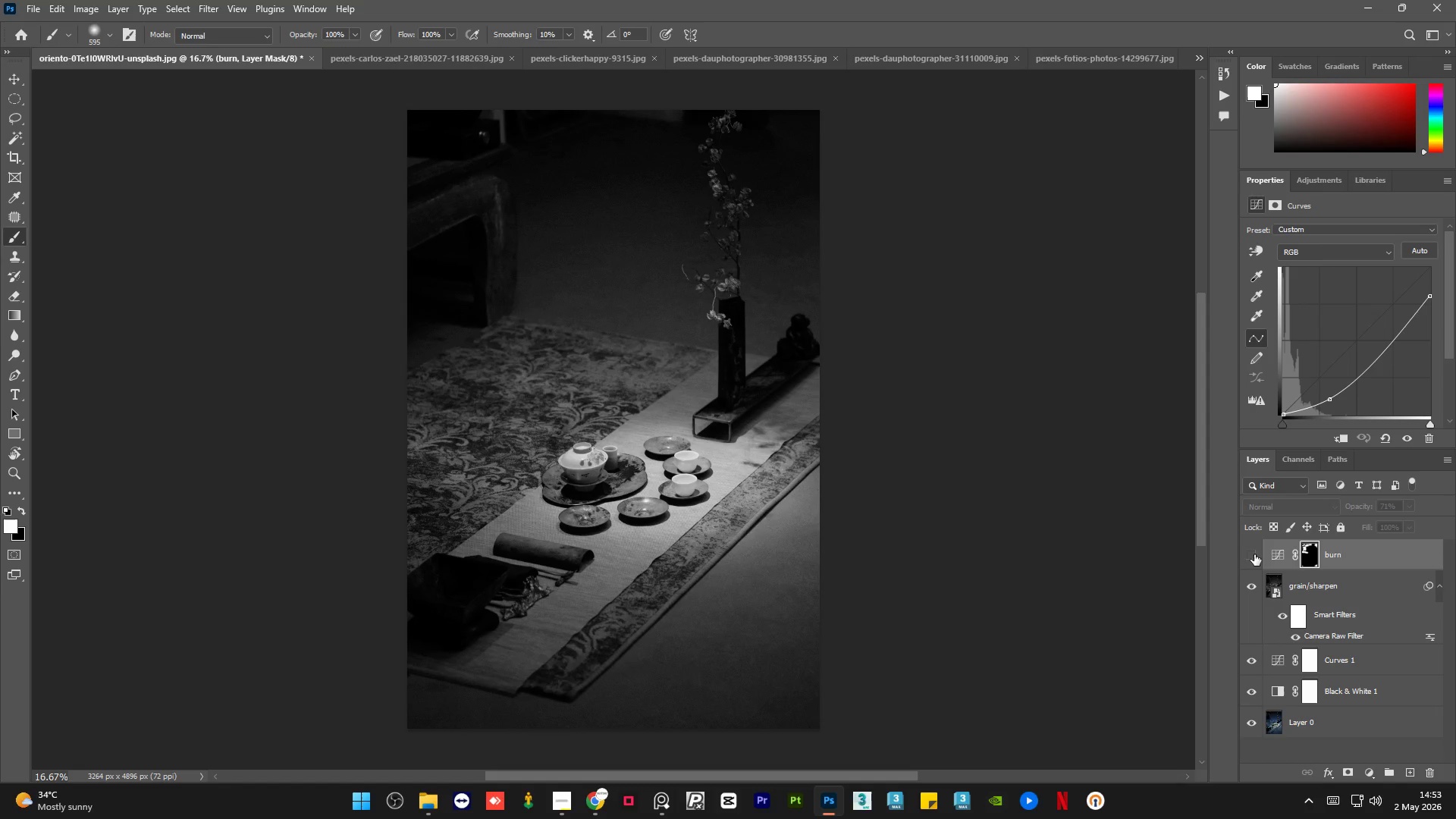 
left_click([1254, 554])
 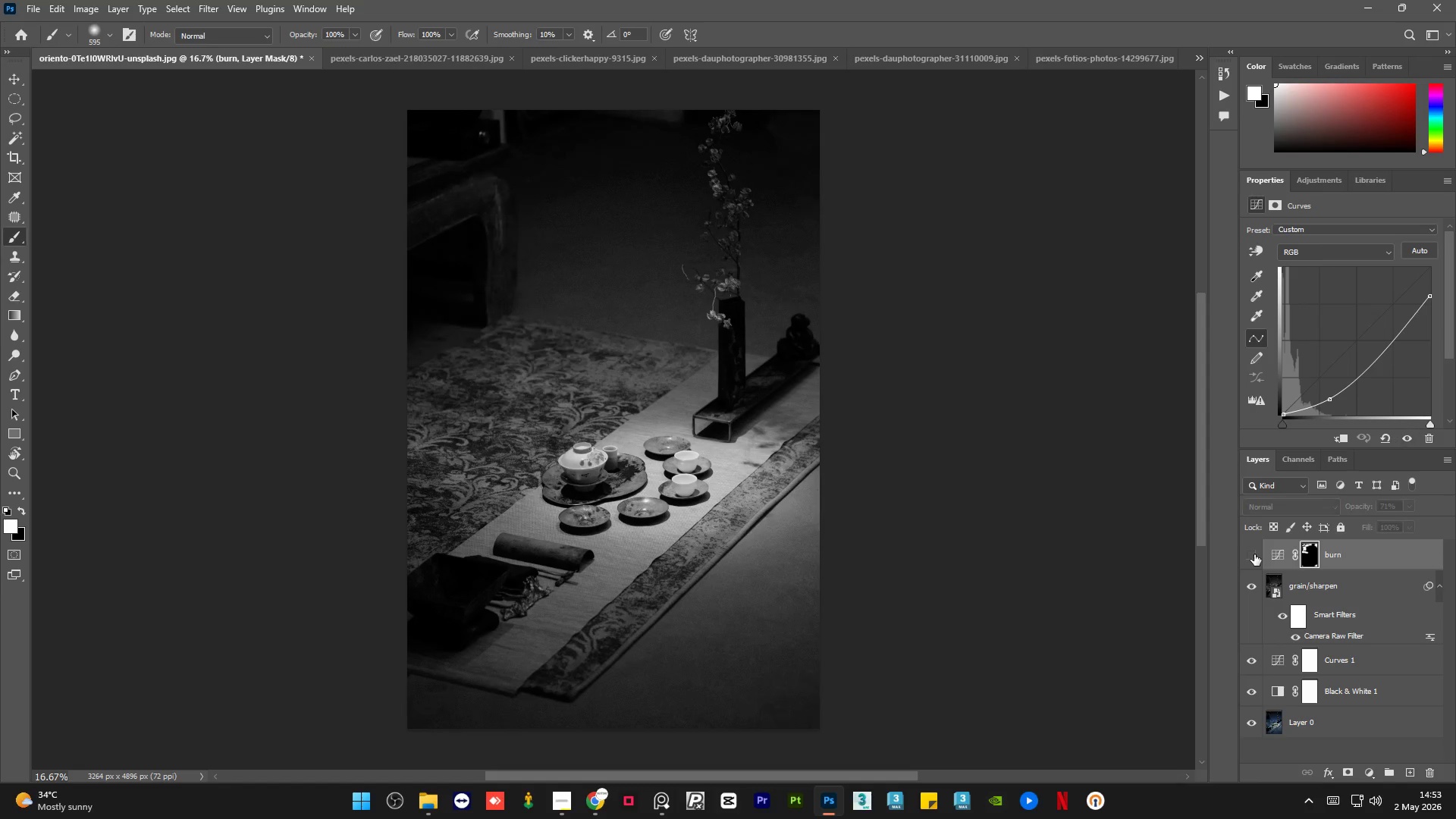 
double_click([1254, 554])
 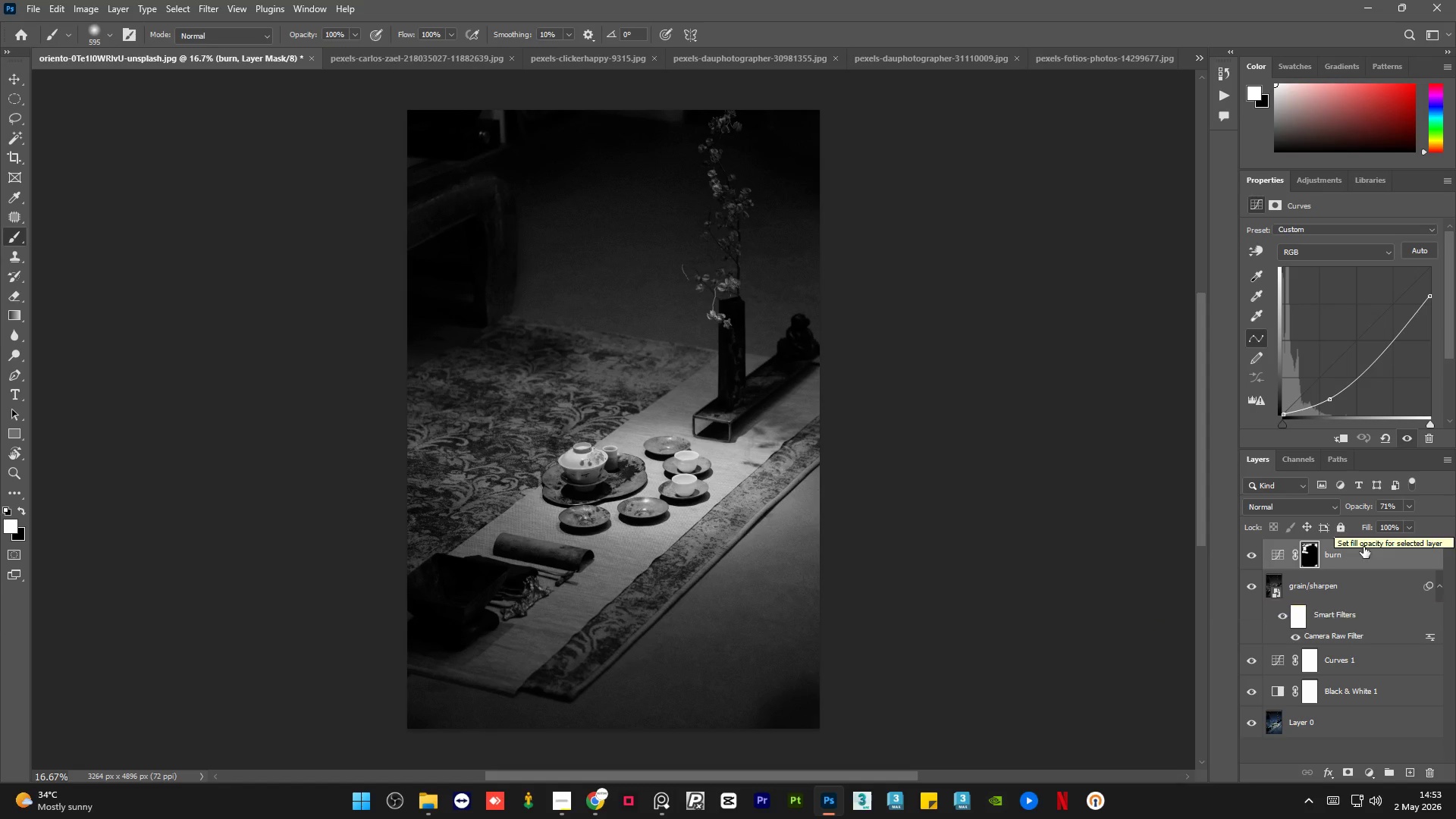 
left_click([1407, 503])
 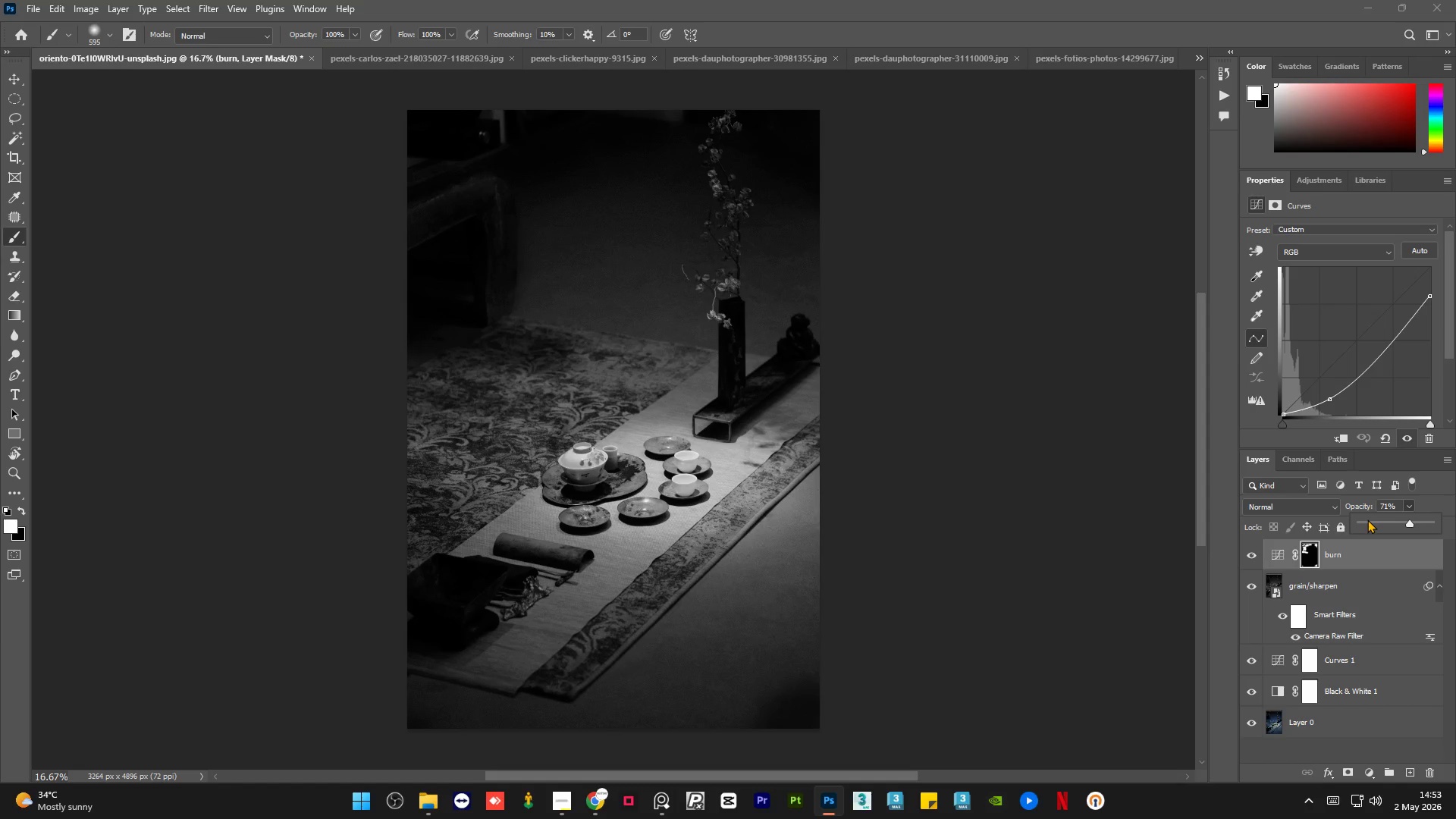 
left_click([1367, 519])
 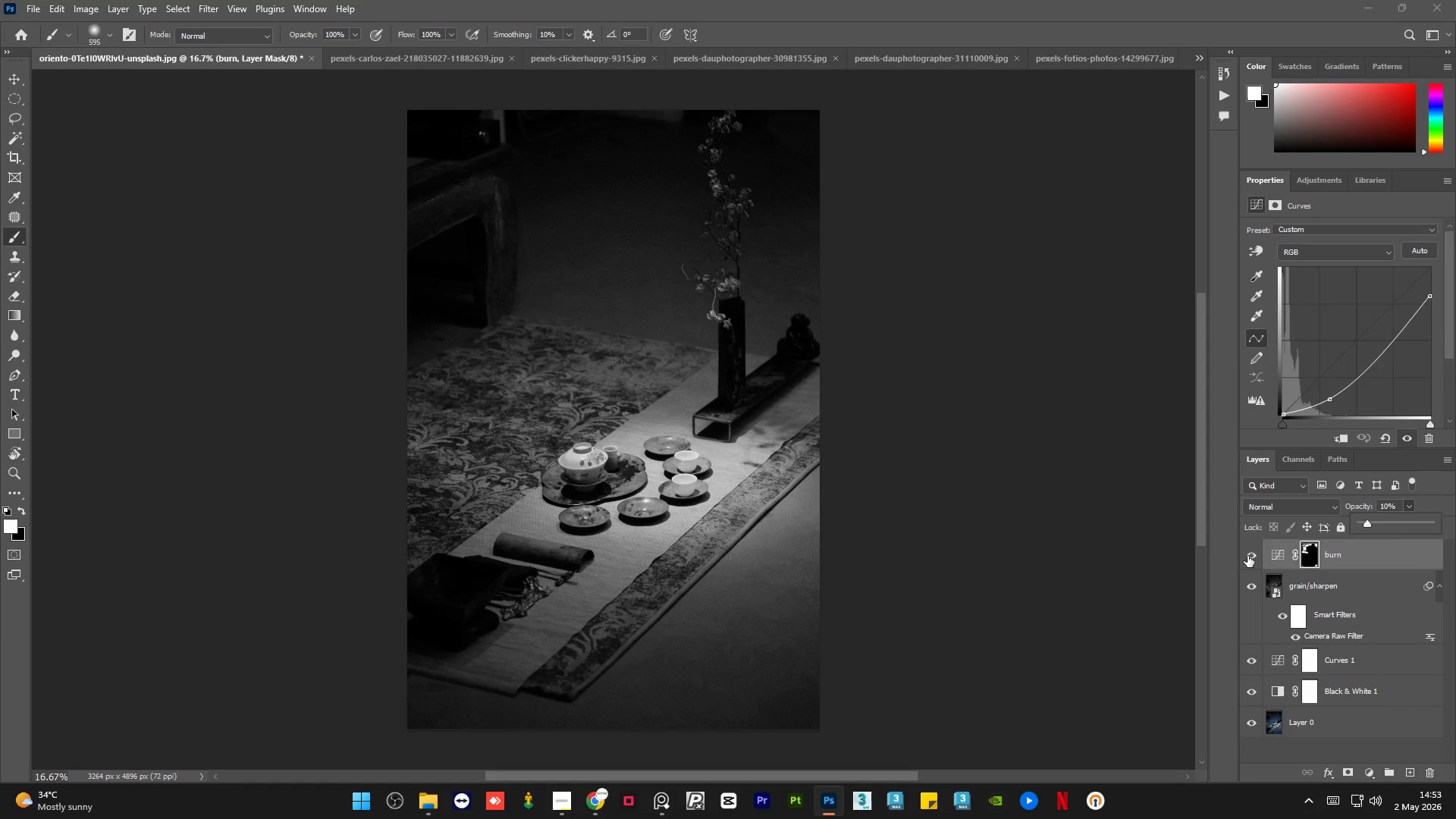 
double_click([1247, 556])
 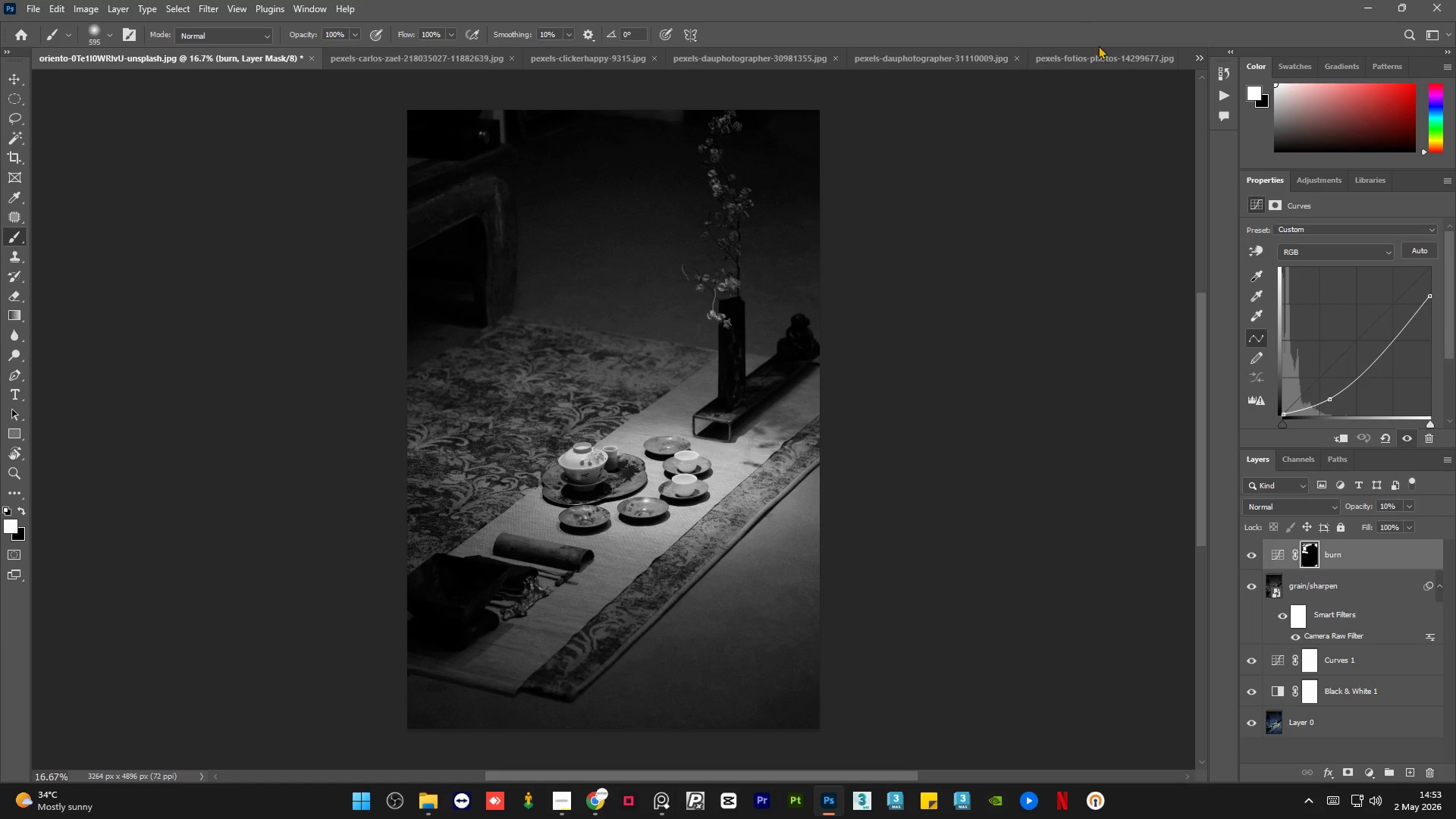 
left_click([1195, 61])
 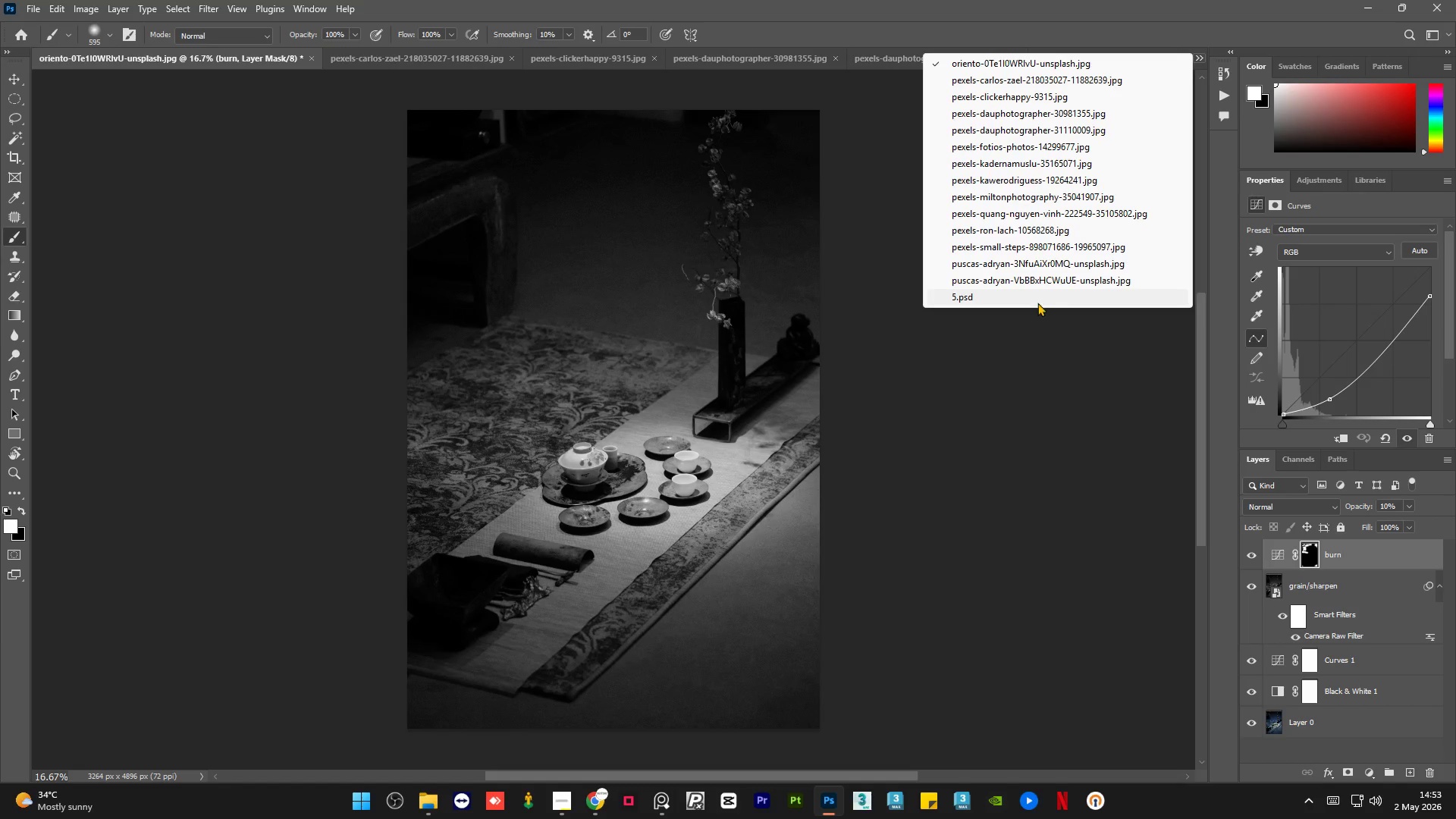 
left_click([1034, 301])
 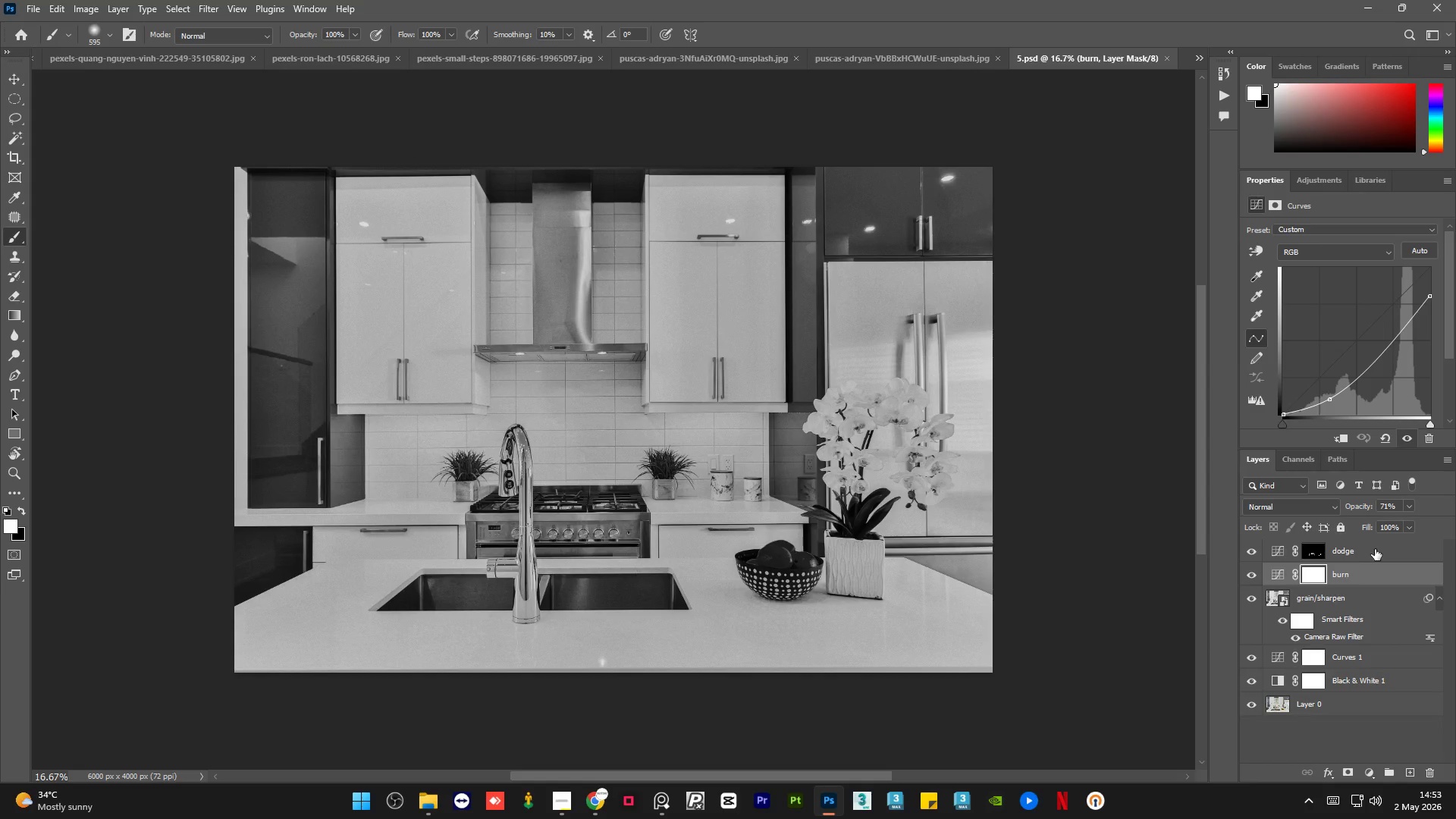 
key(Control+C)
 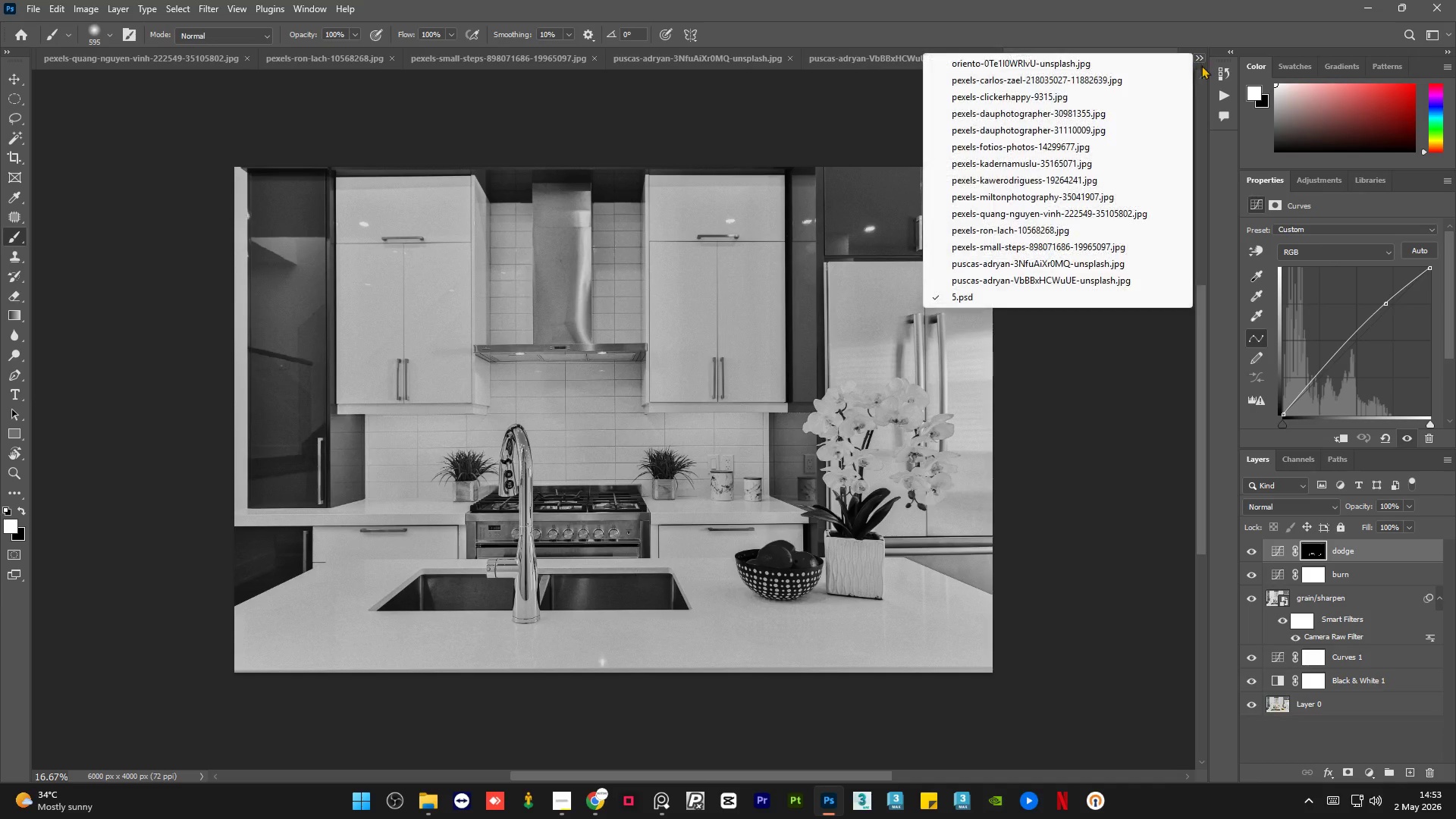 
left_click([1108, 63])
 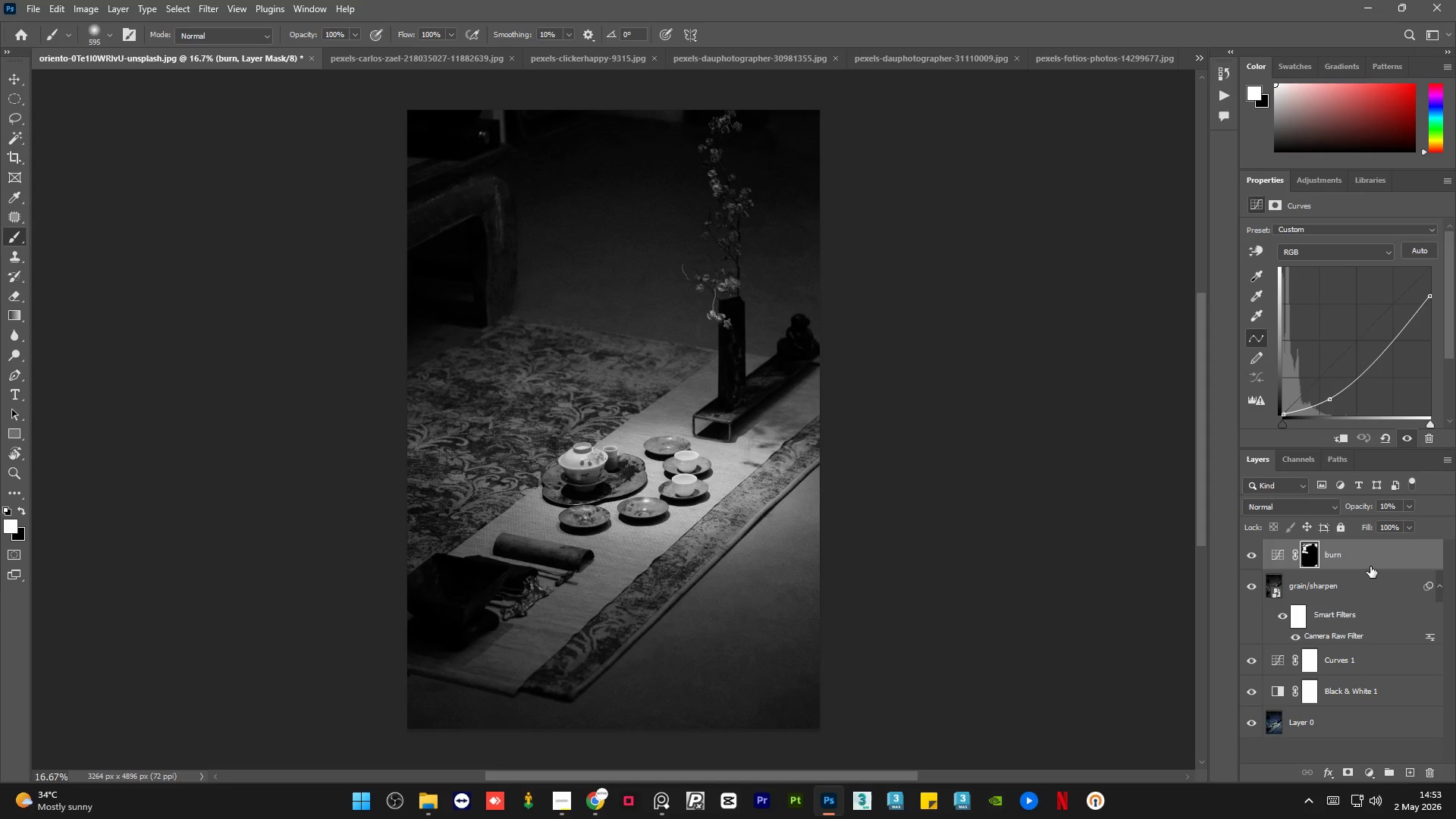 
key(Control+V)
 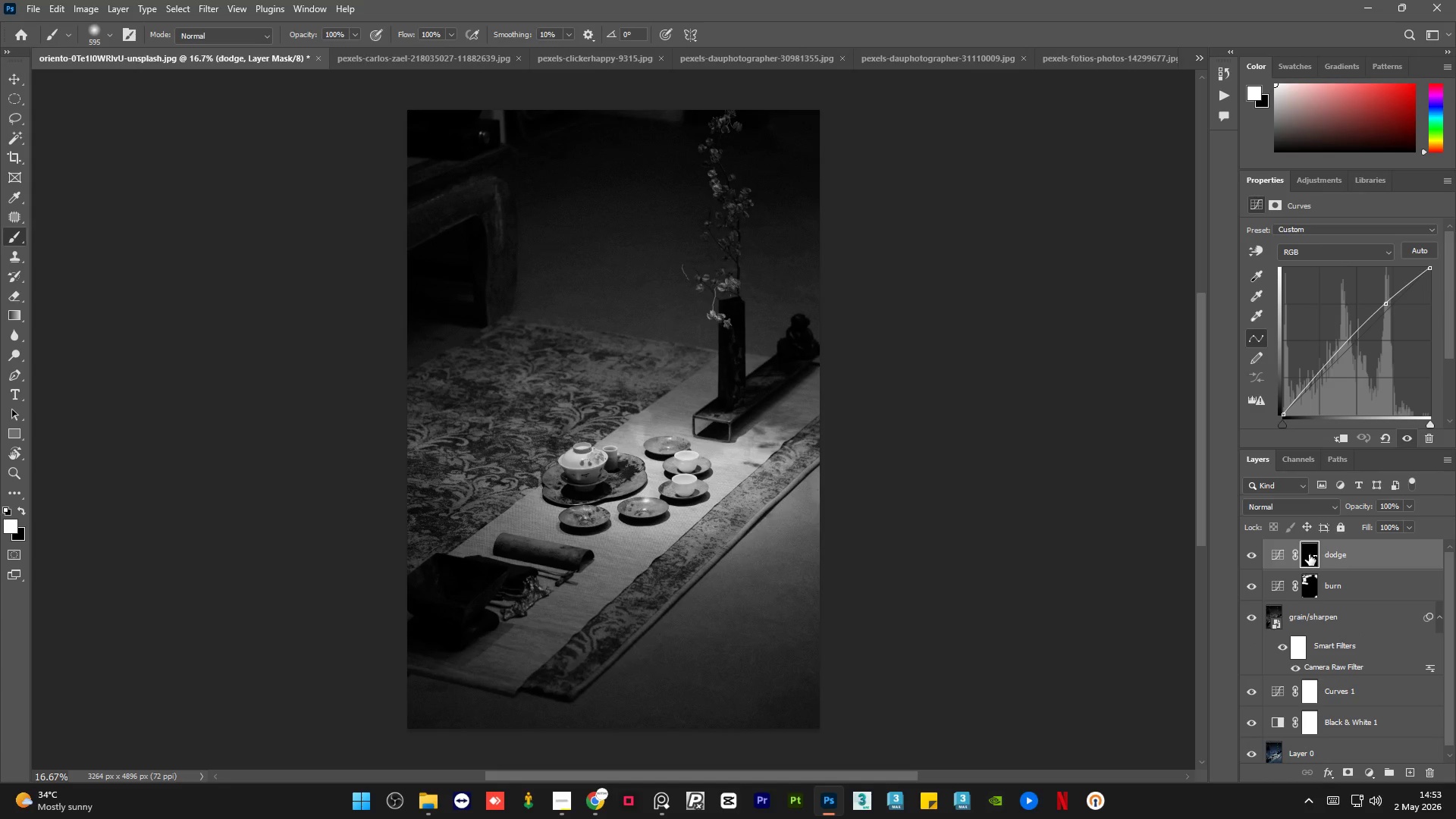 
right_click([1309, 554])
 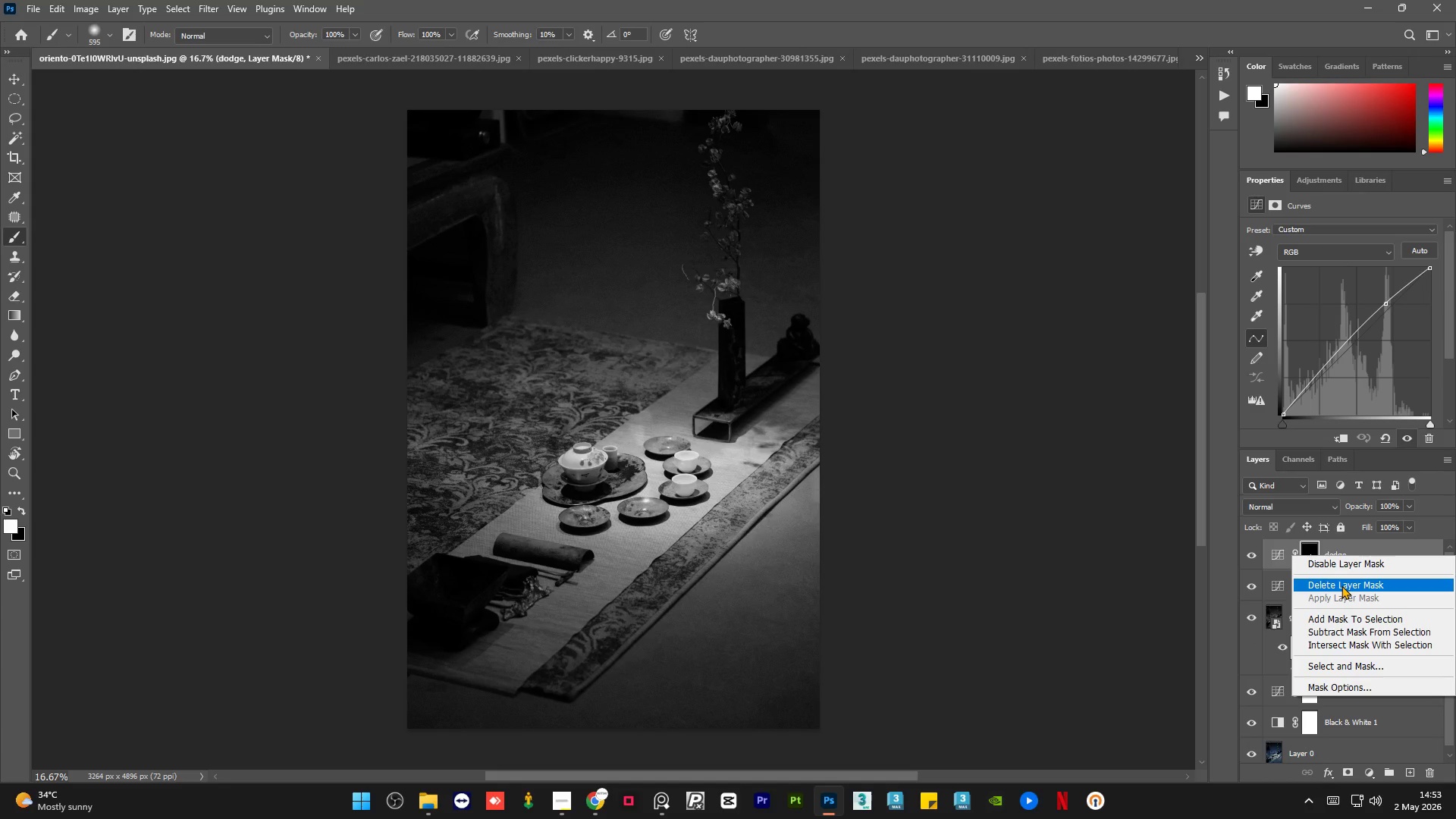 
left_click([1341, 585])
 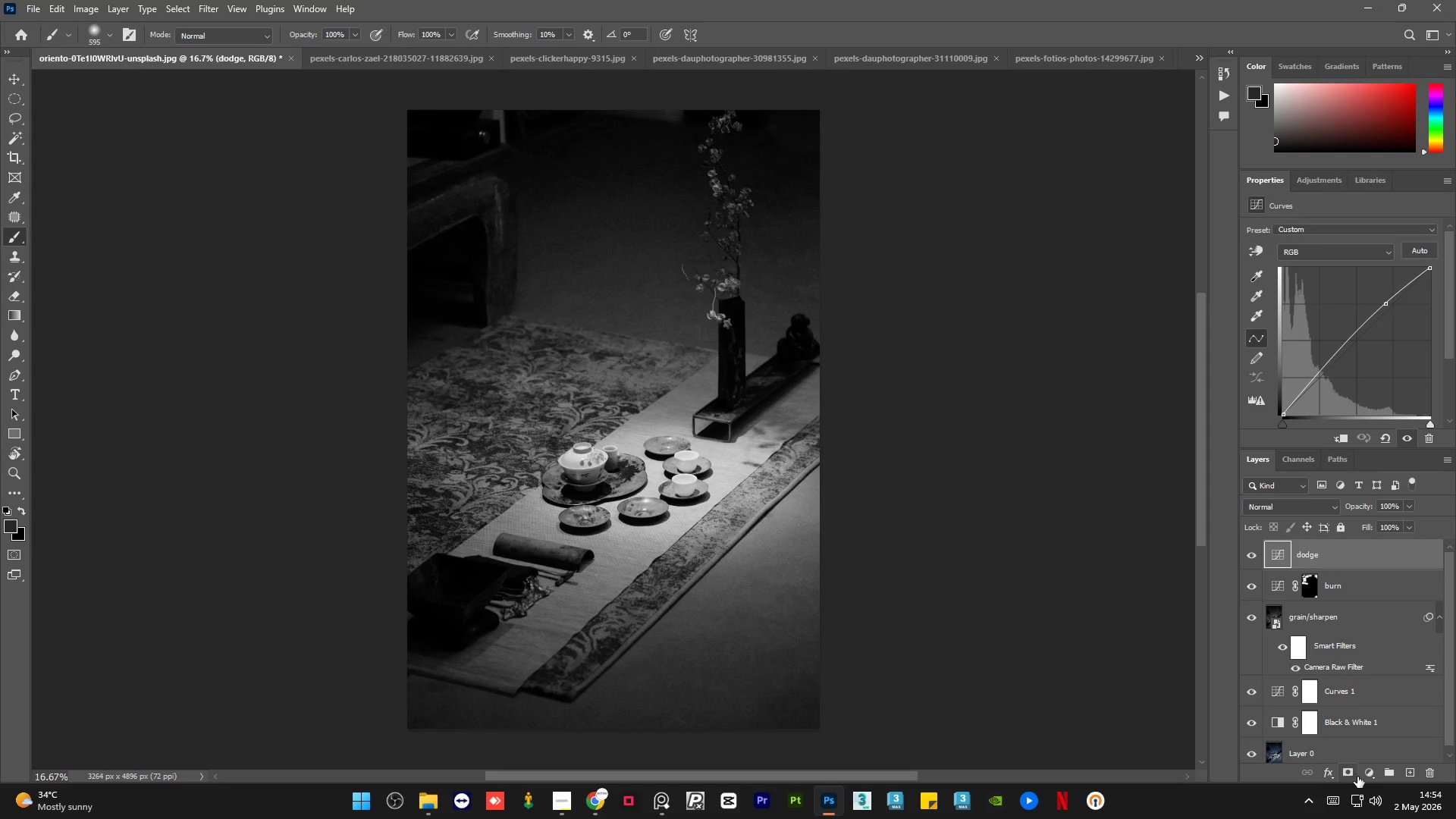 
left_click([1353, 769])
 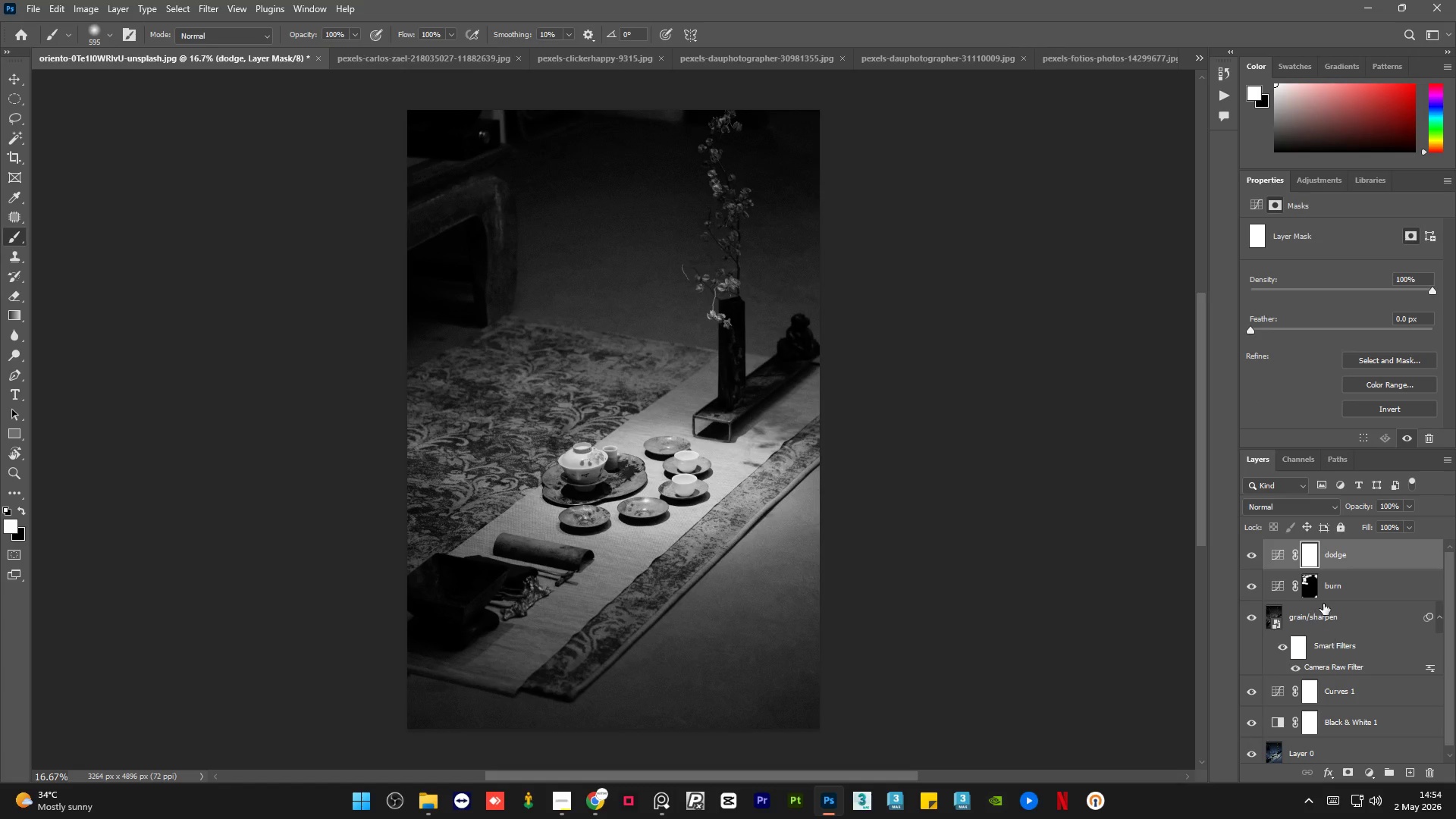 
key(Control+I)
 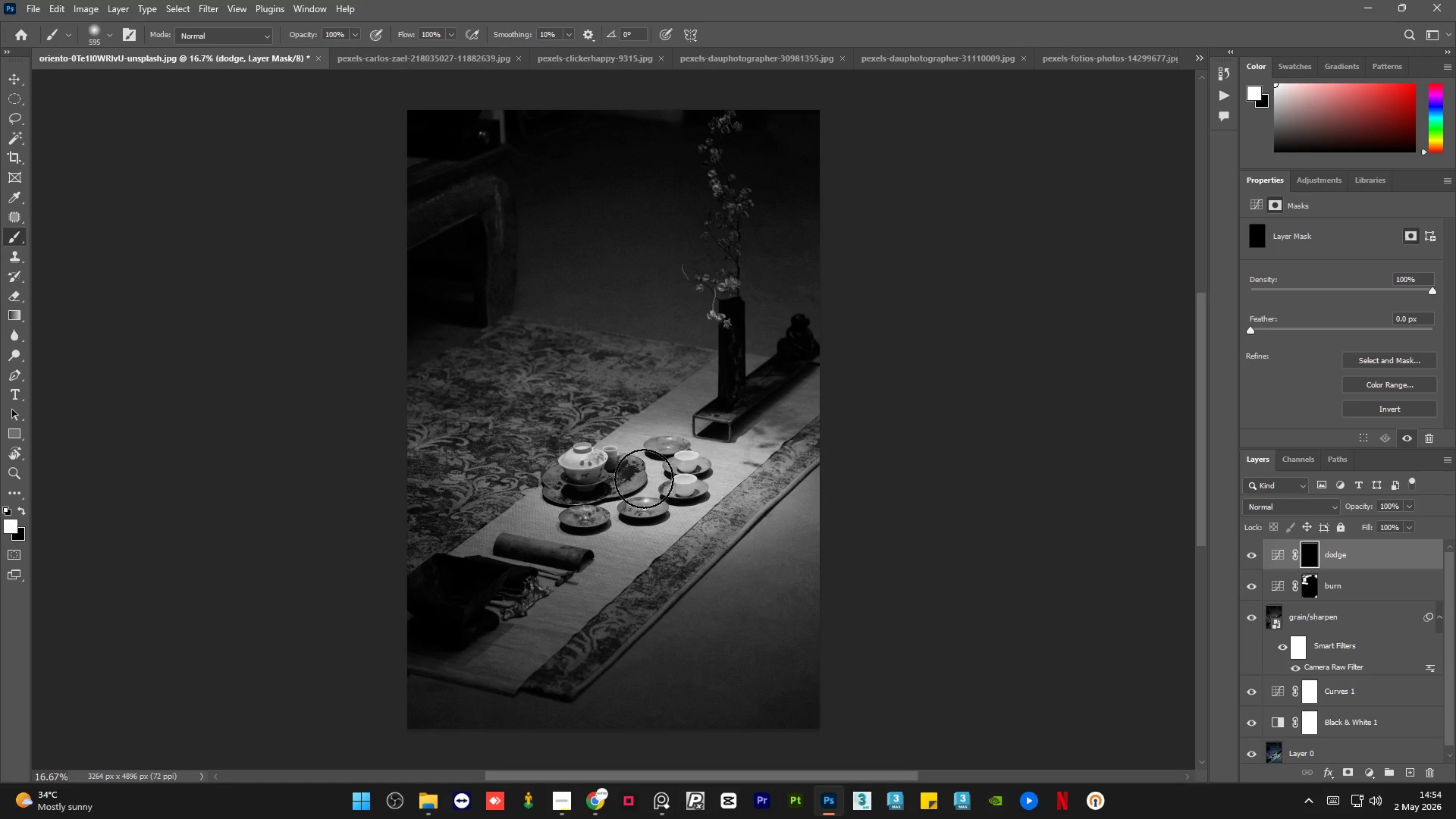 
left_click_drag(start_coordinate=[579, 466], to_coordinate=[568, 490])
 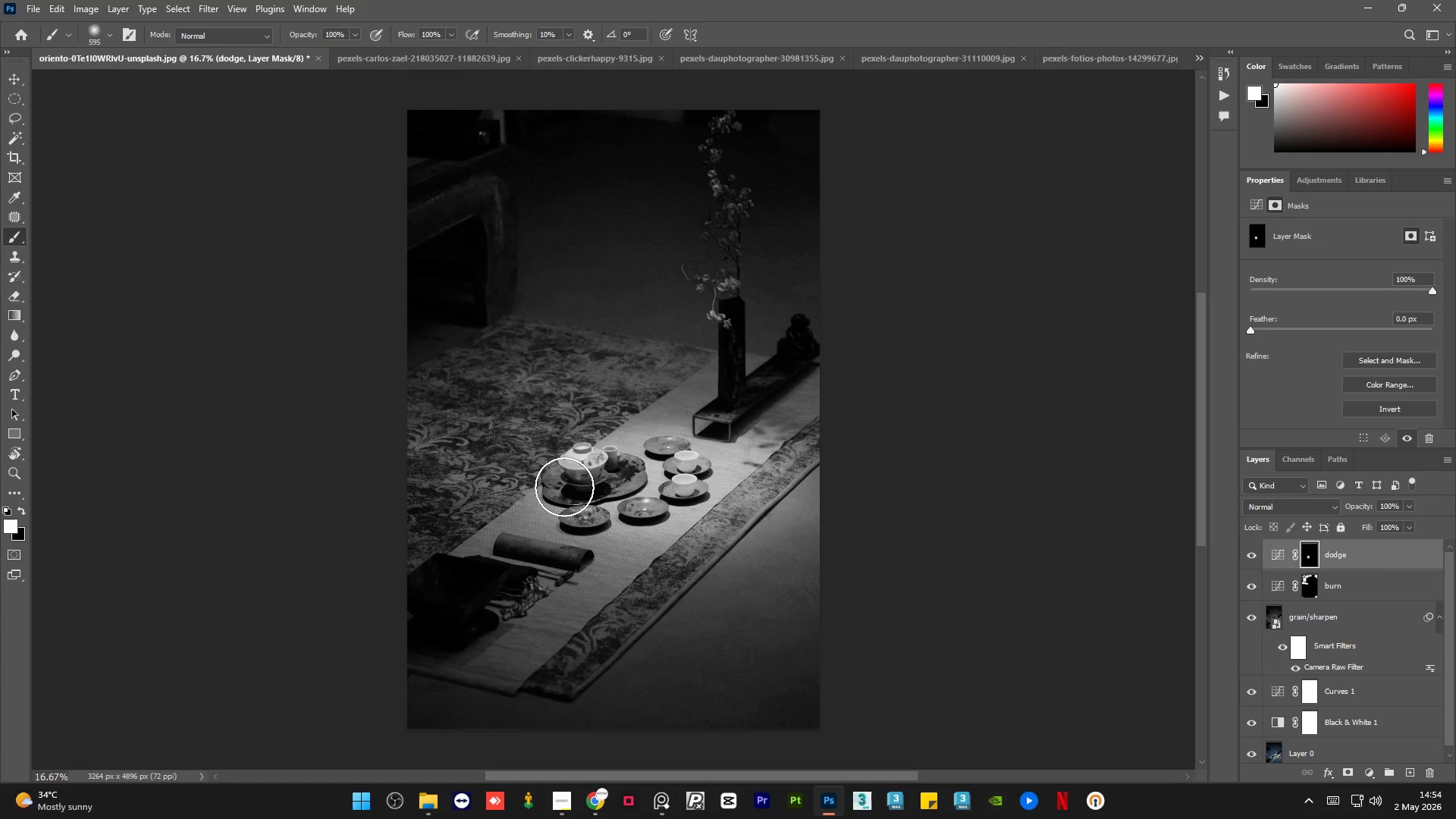 
left_click_drag(start_coordinate=[562, 487], to_coordinate=[622, 475])
 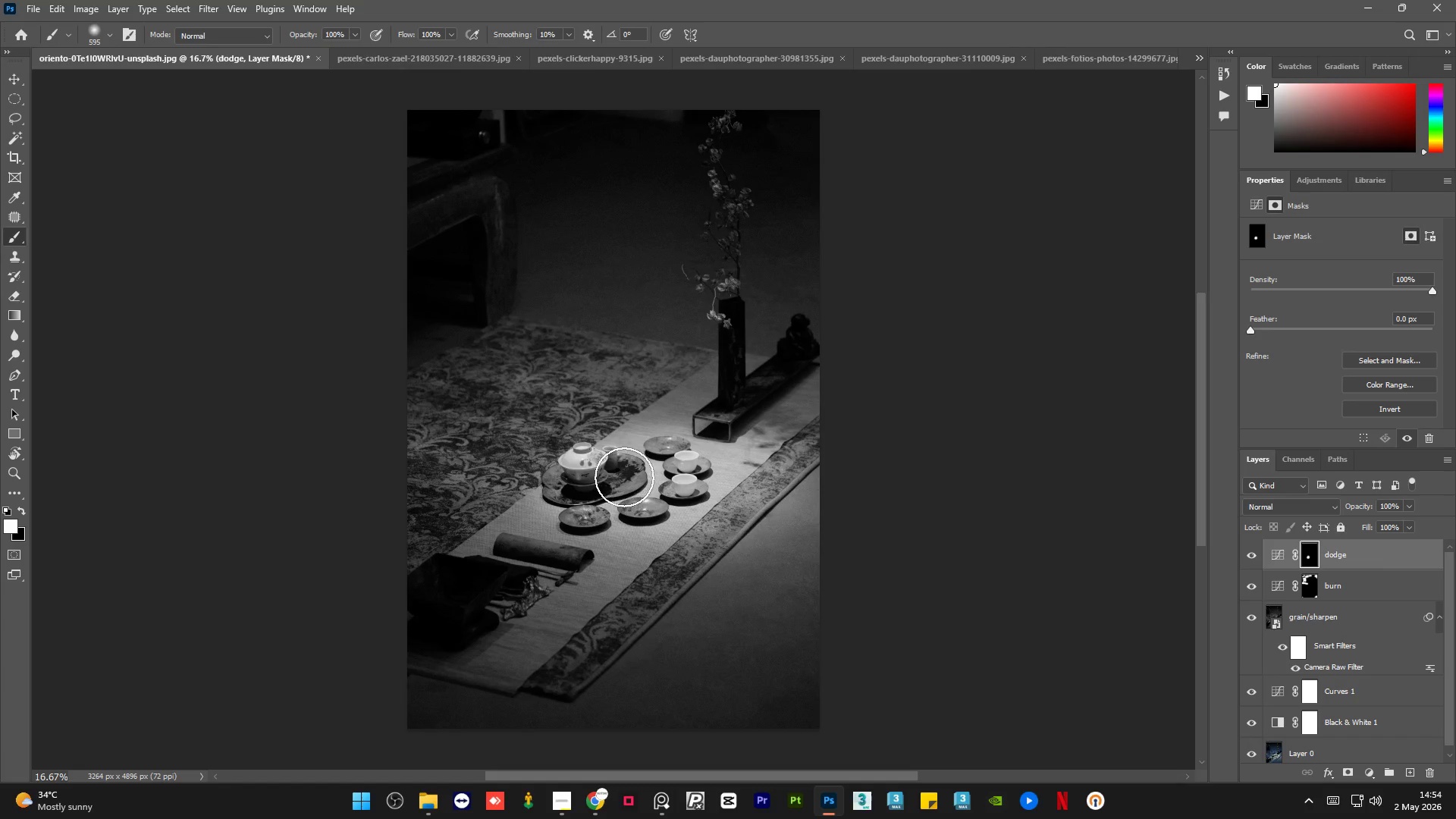 
left_click_drag(start_coordinate=[624, 474], to_coordinate=[705, 425])
 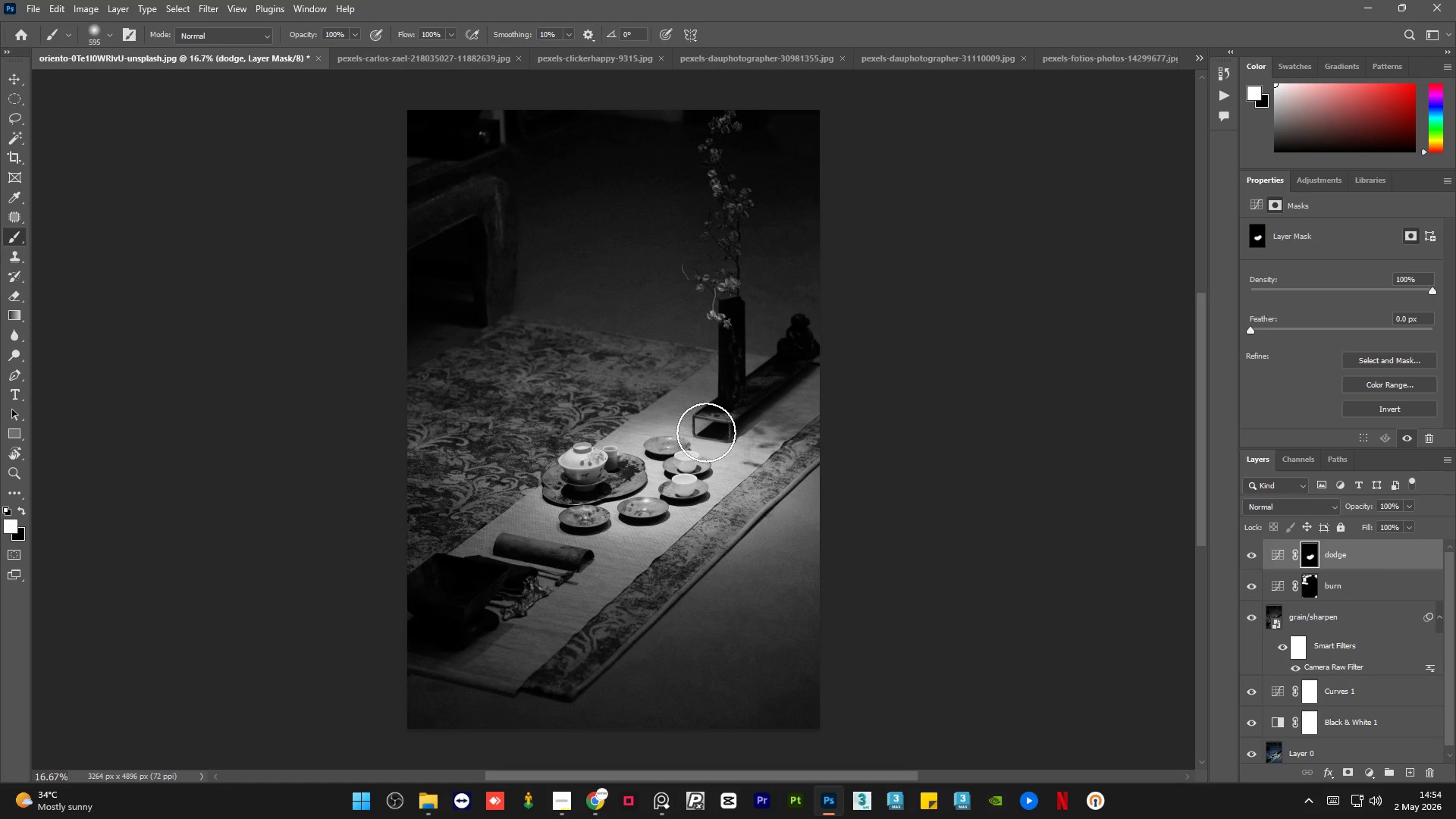 
left_click_drag(start_coordinate=[707, 432], to_coordinate=[717, 469])
 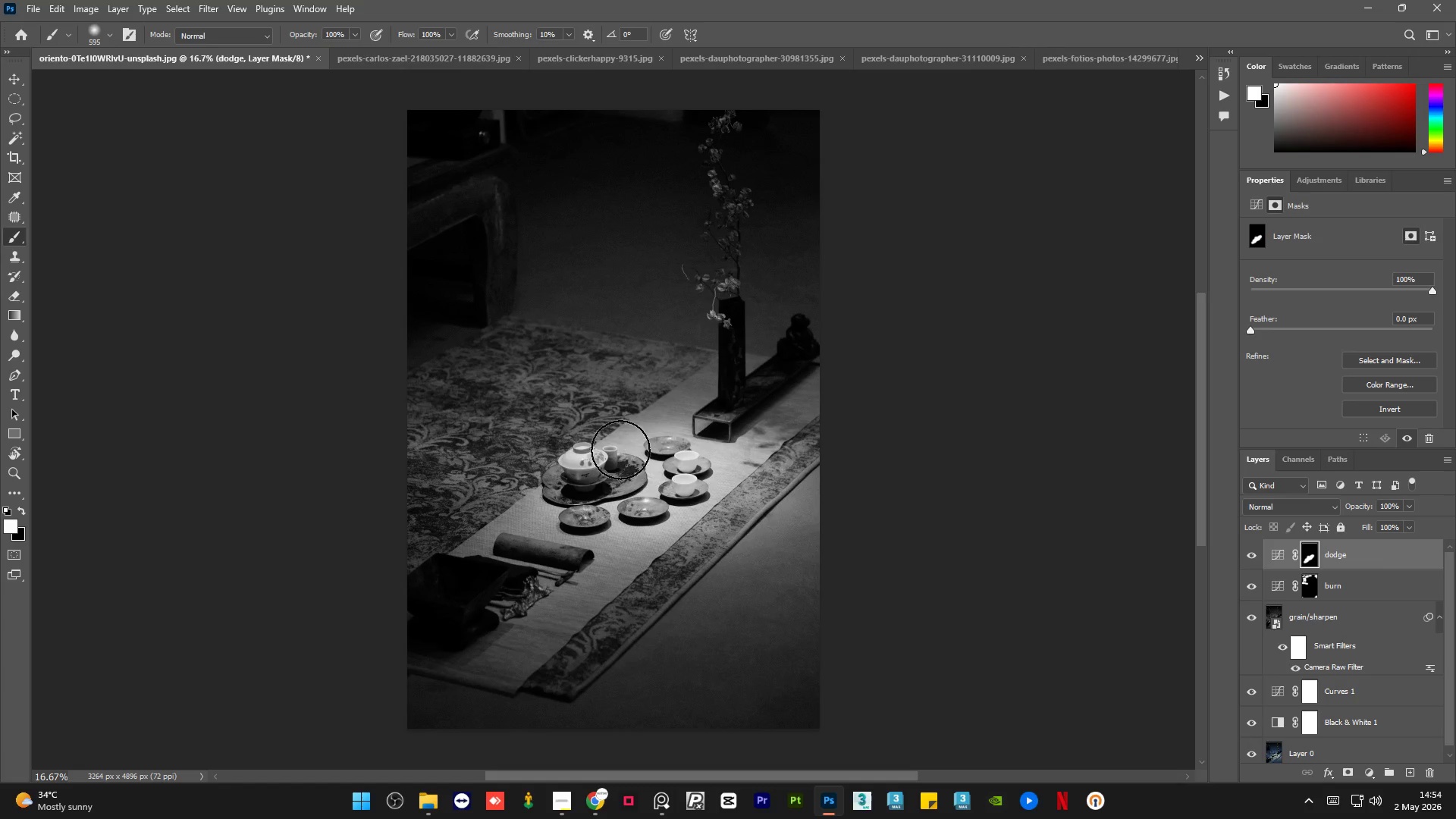 
left_click_drag(start_coordinate=[623, 448], to_coordinate=[742, 379])
 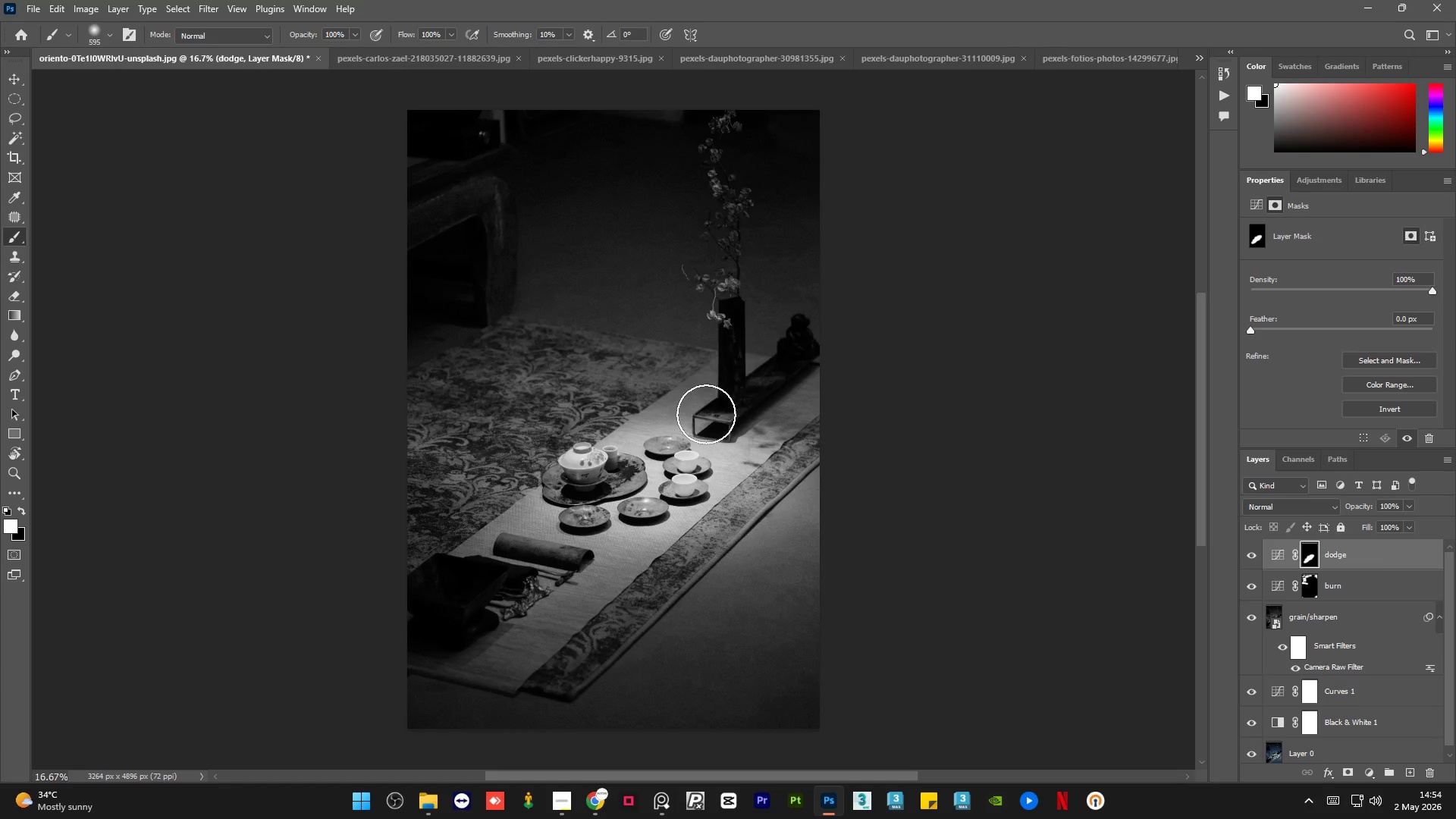 
left_click_drag(start_coordinate=[706, 414], to_coordinate=[729, 442])
 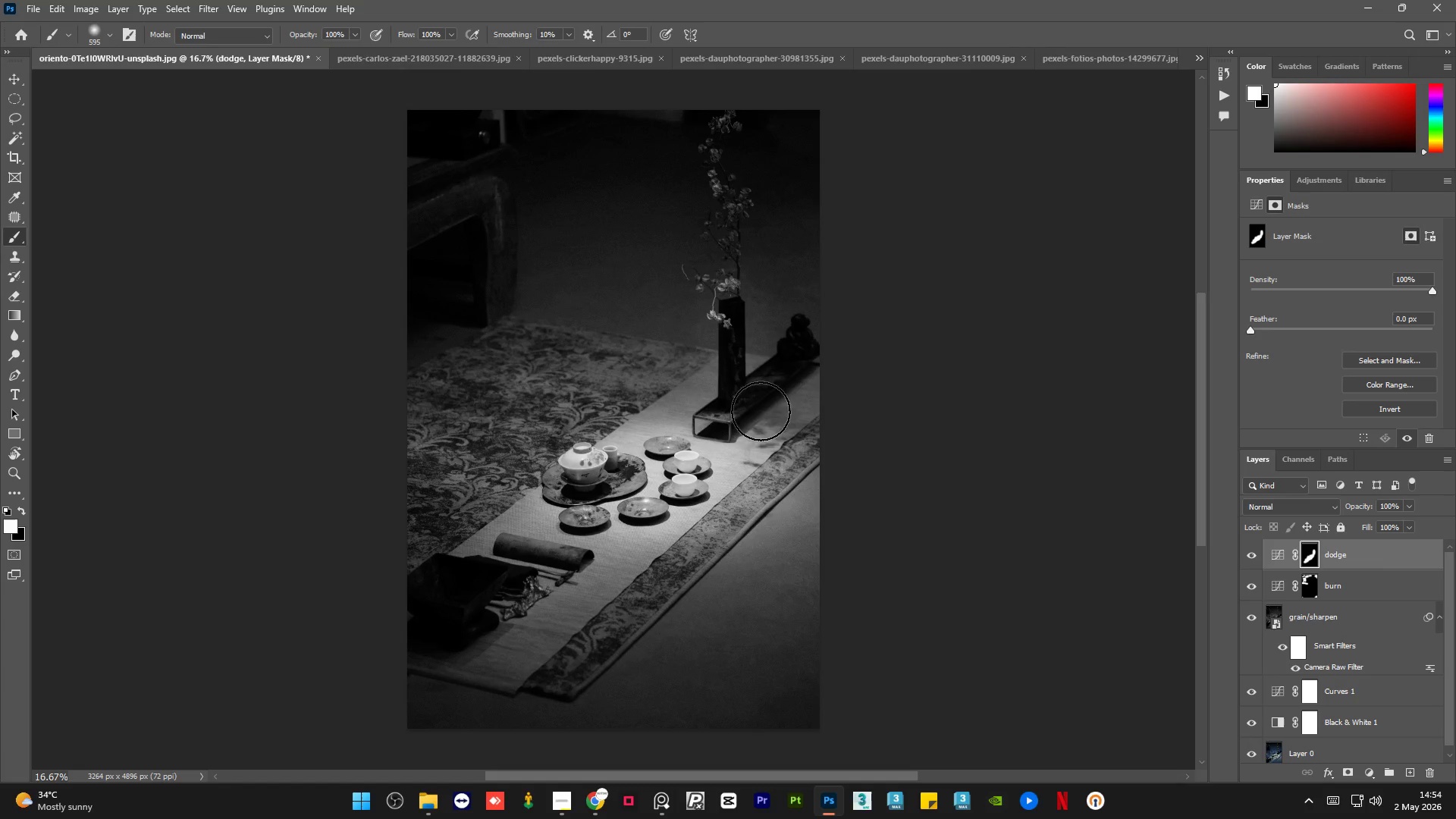 
left_click_drag(start_coordinate=[761, 410], to_coordinate=[796, 386])
 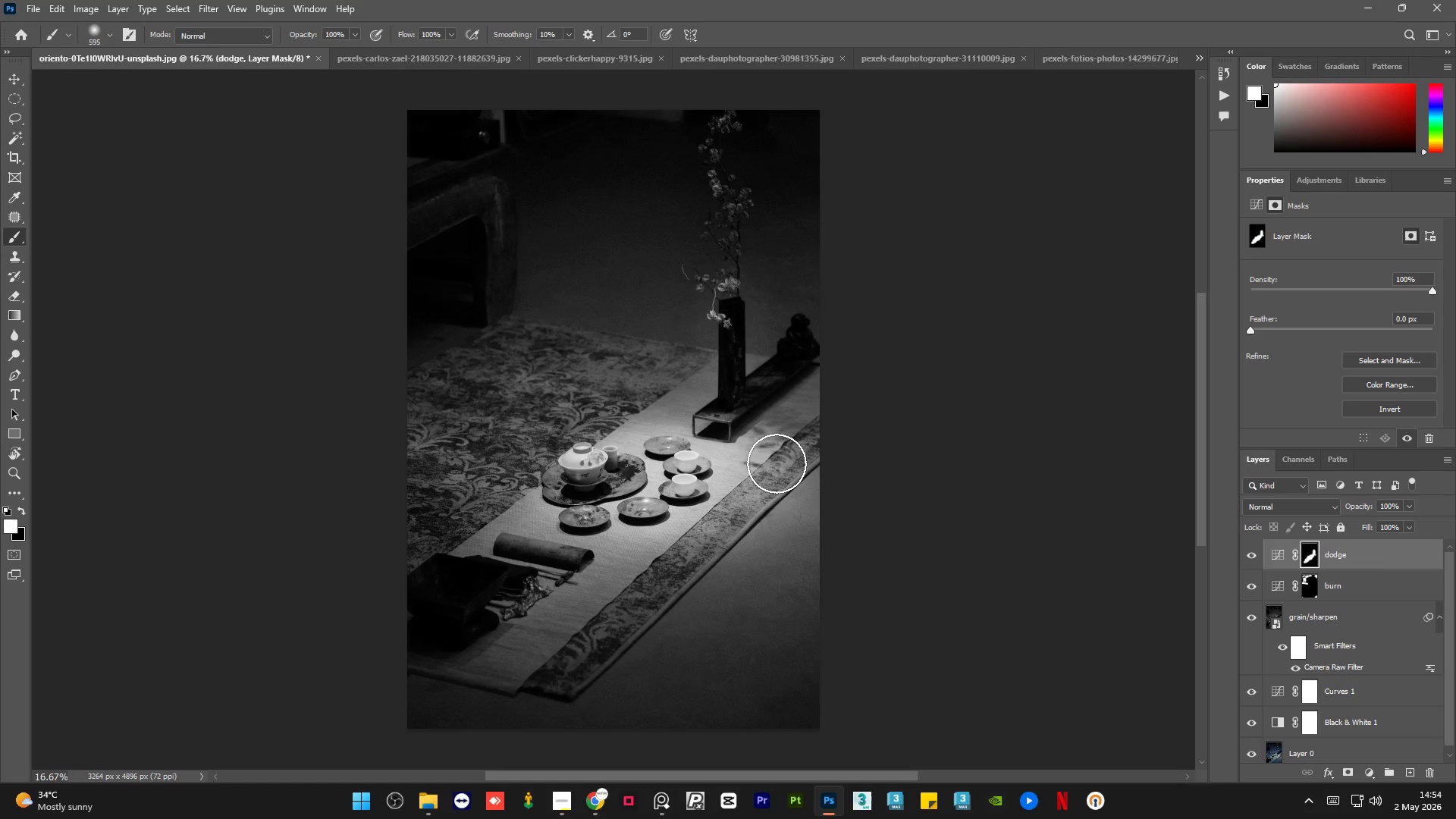 
key(Control+Z)
 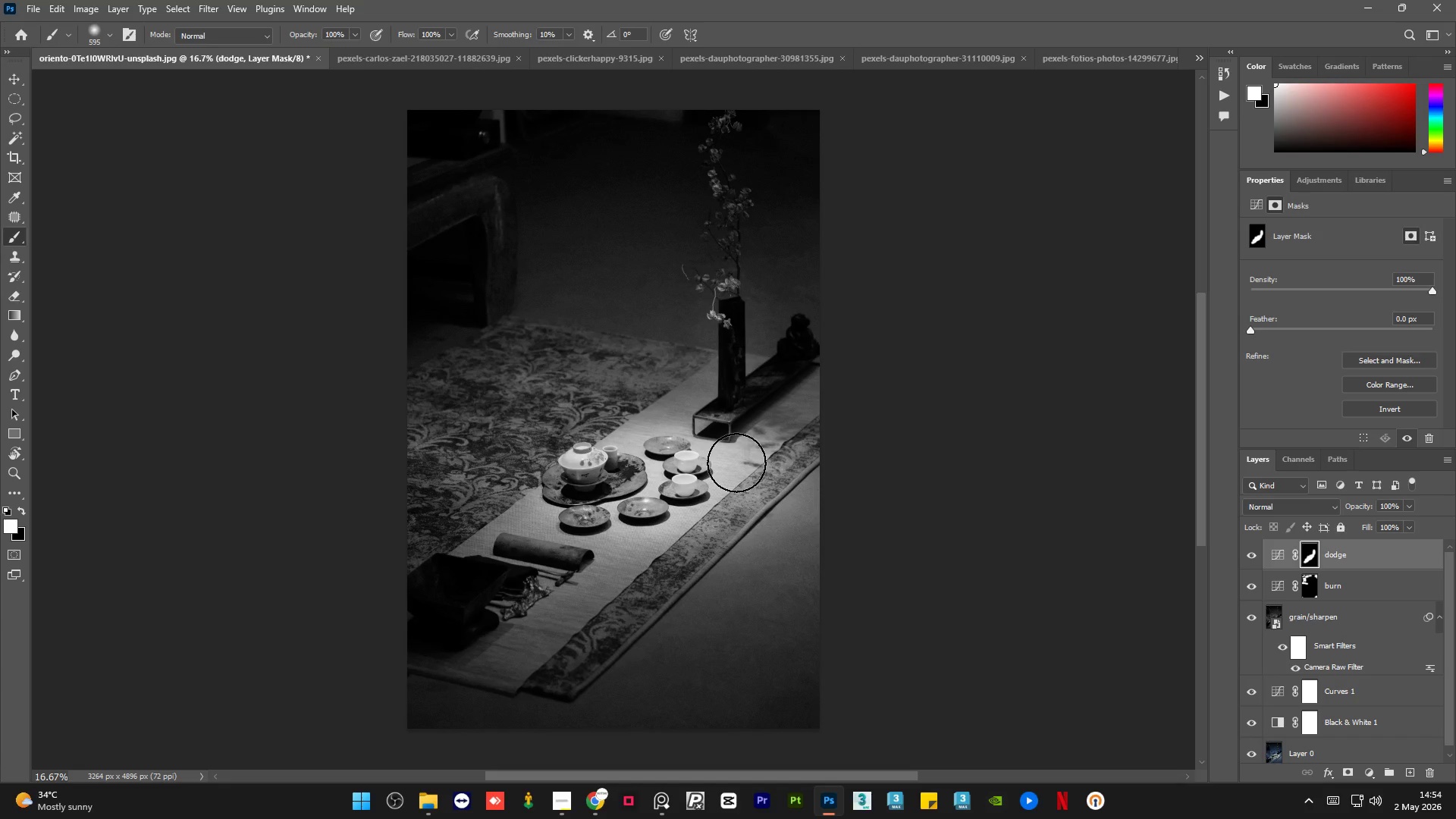 
key(Control+Z)
 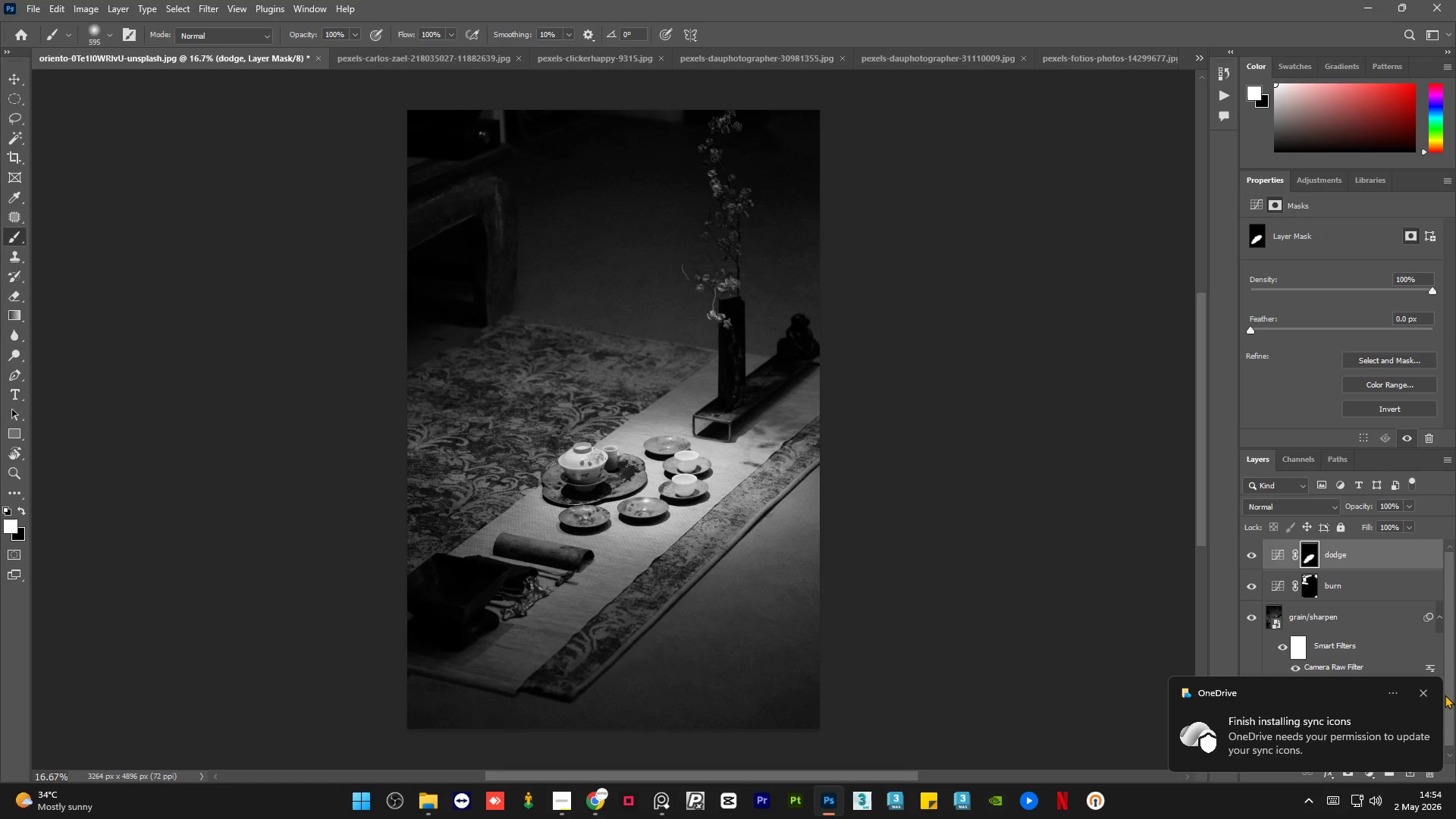 
left_click([1419, 692])
 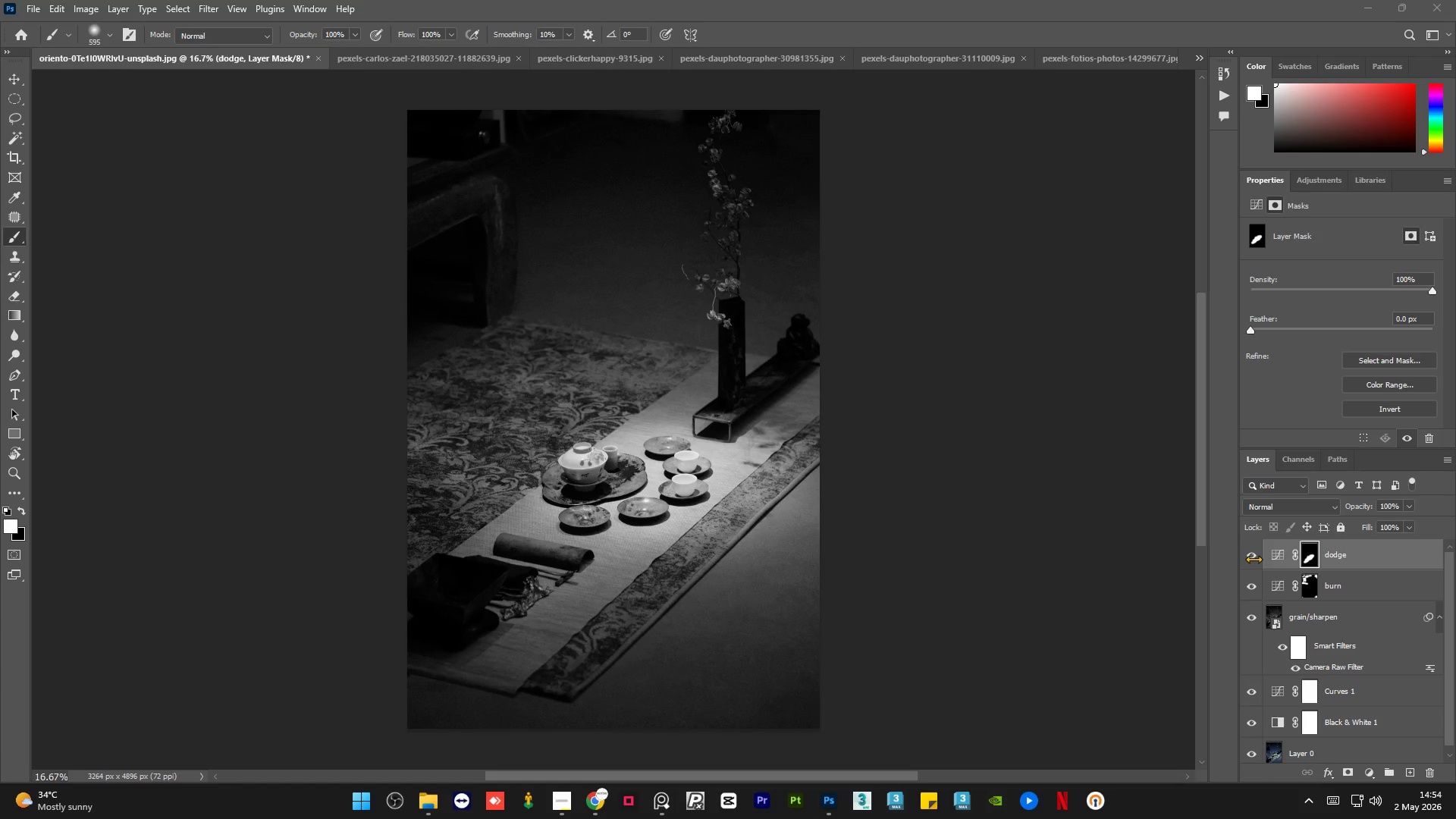 
left_click([1255, 560])
 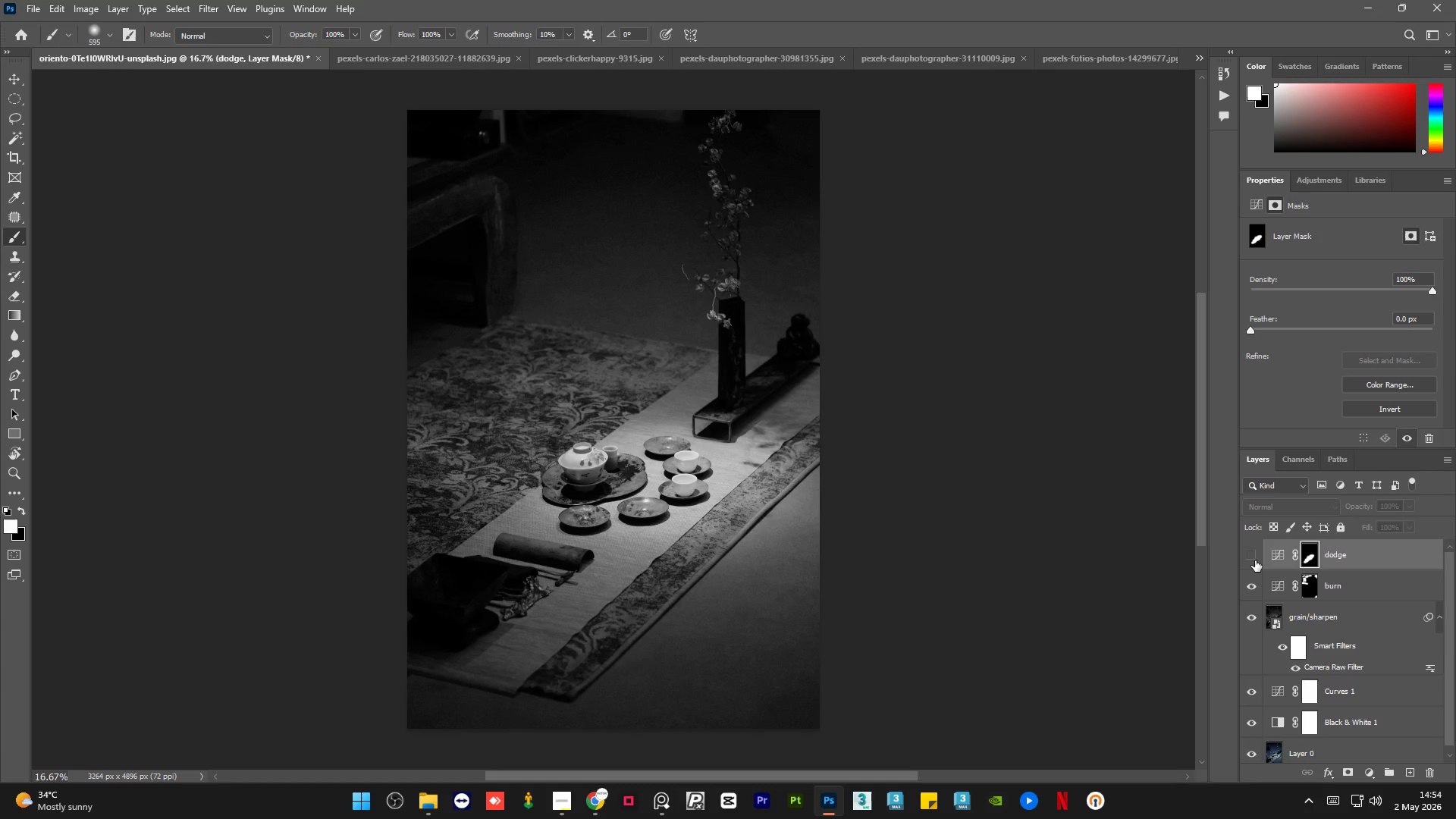 
left_click([1255, 560])
 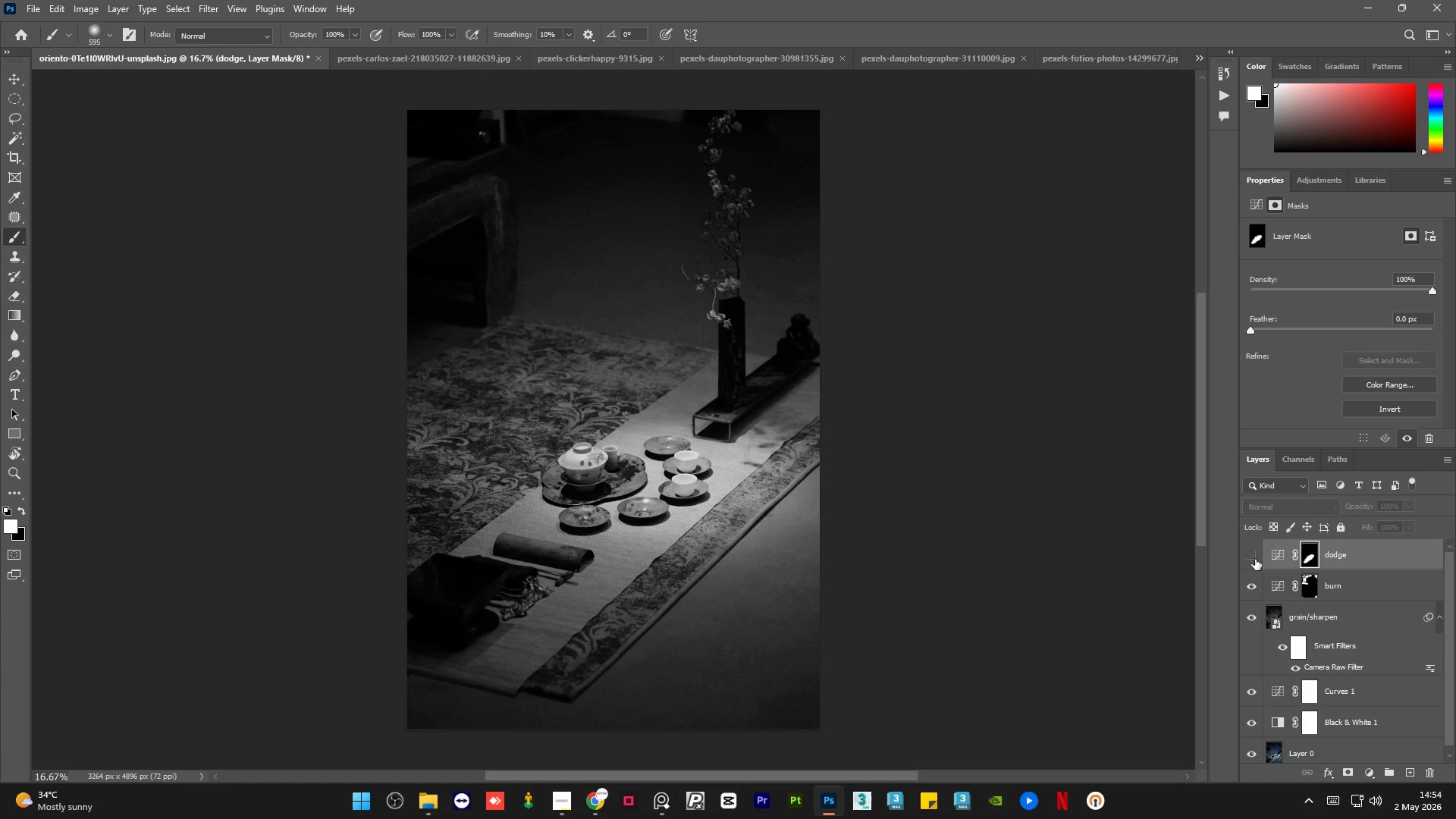 
double_click([1255, 559])
 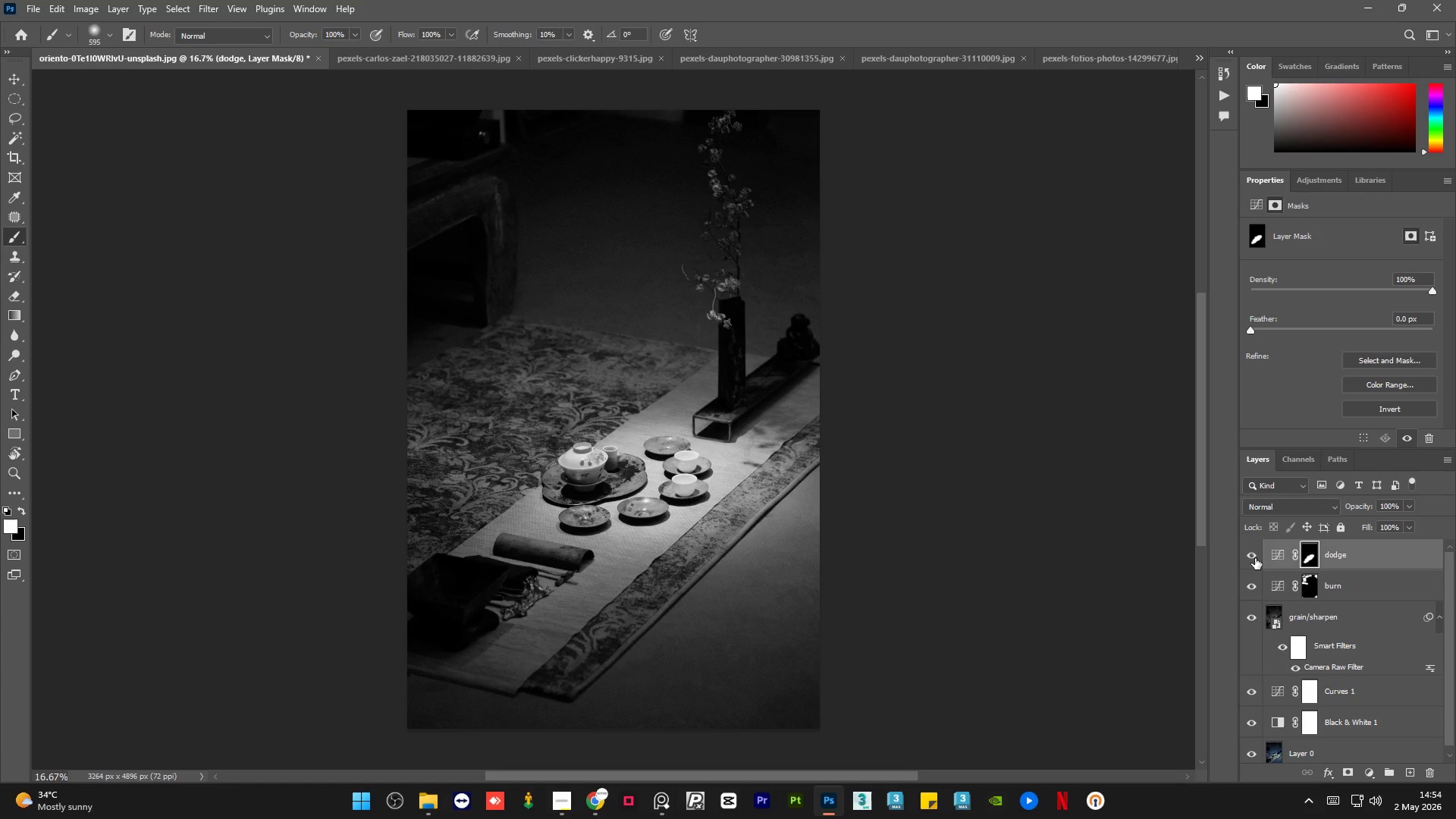 
left_click([1255, 558])
 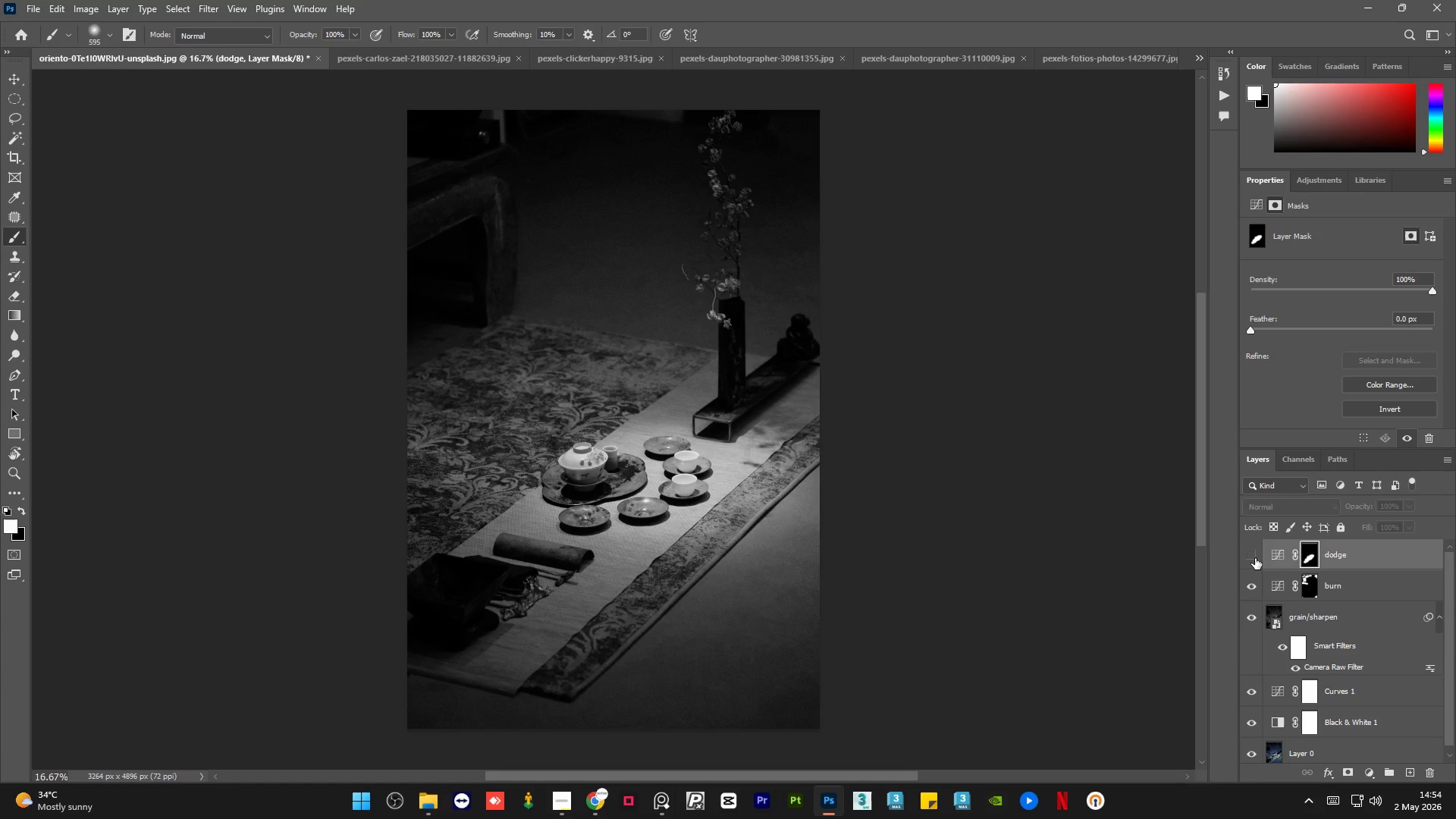 
left_click([1255, 558])
 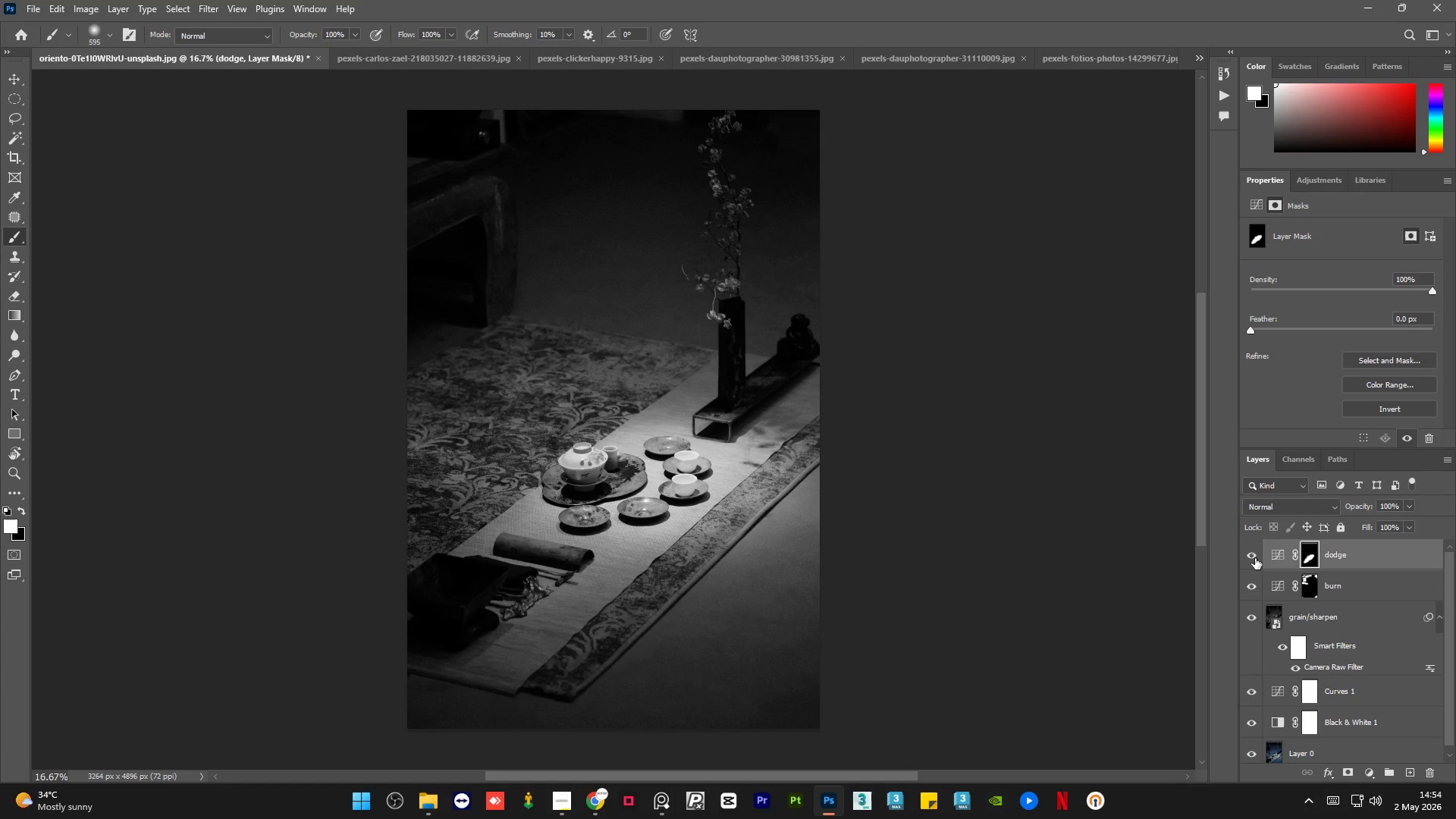 
left_click([1255, 558])
 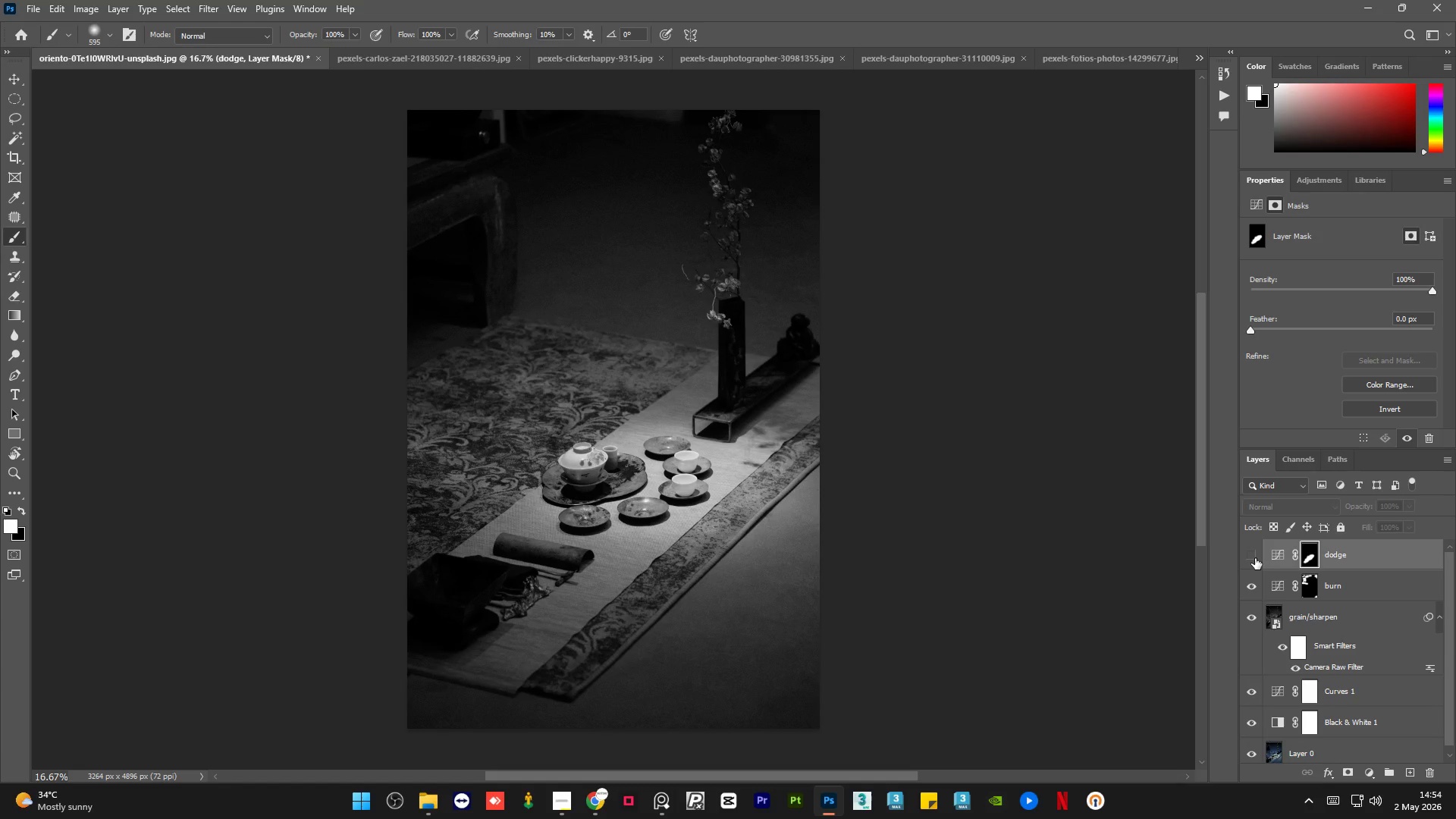 
left_click([1255, 558])
 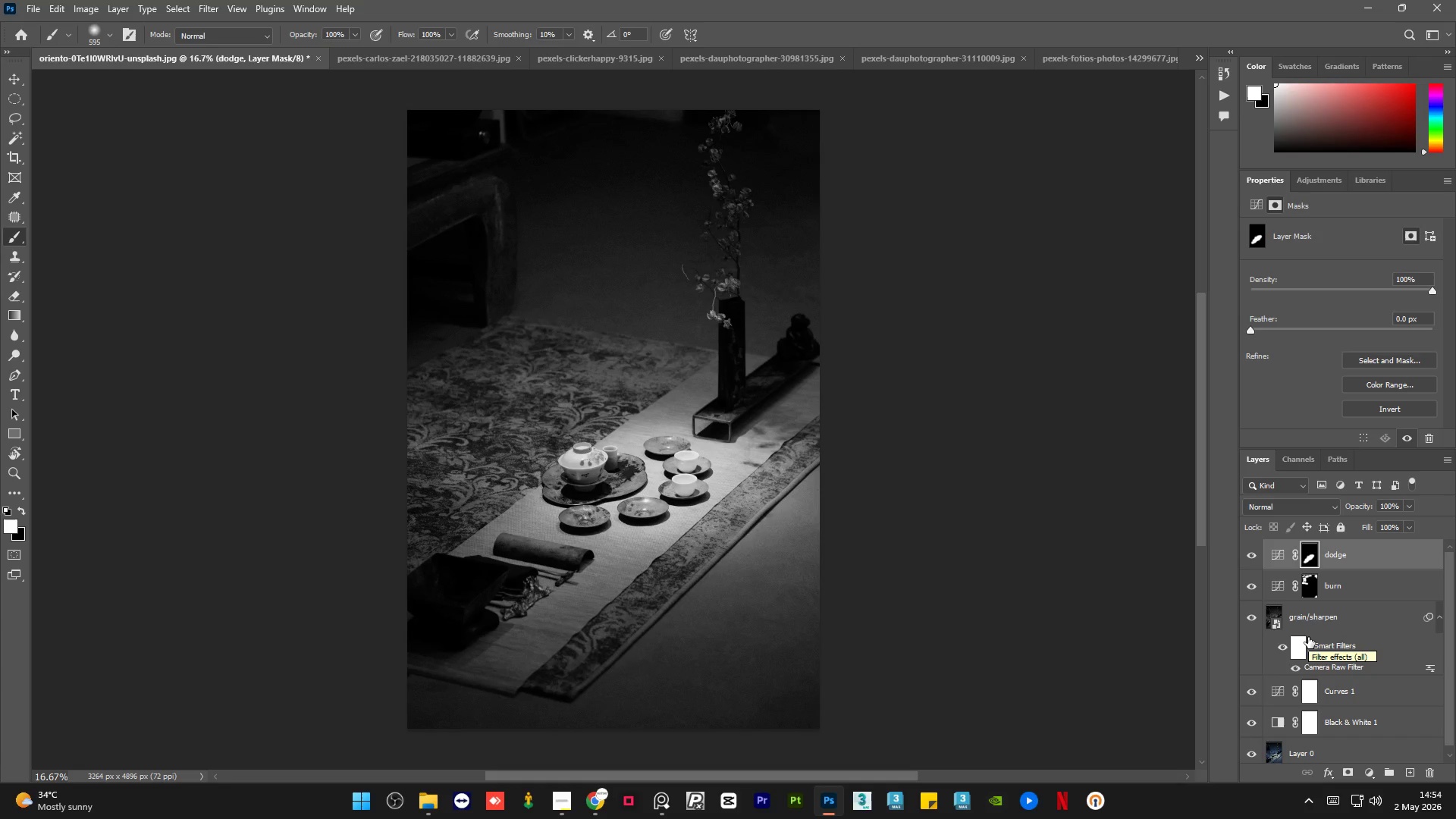 
wait(16.16)
 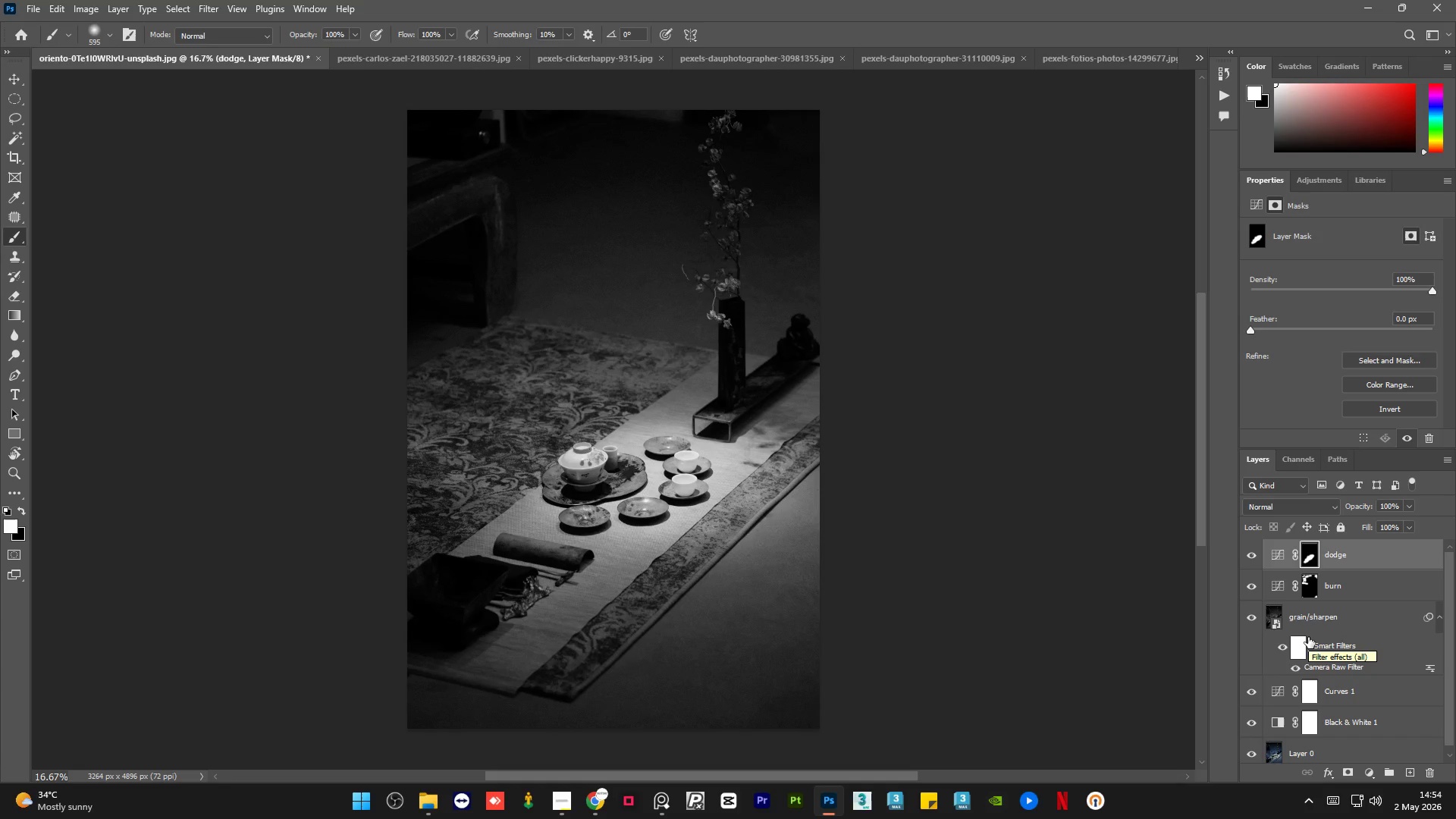 
left_click([1252, 554])
 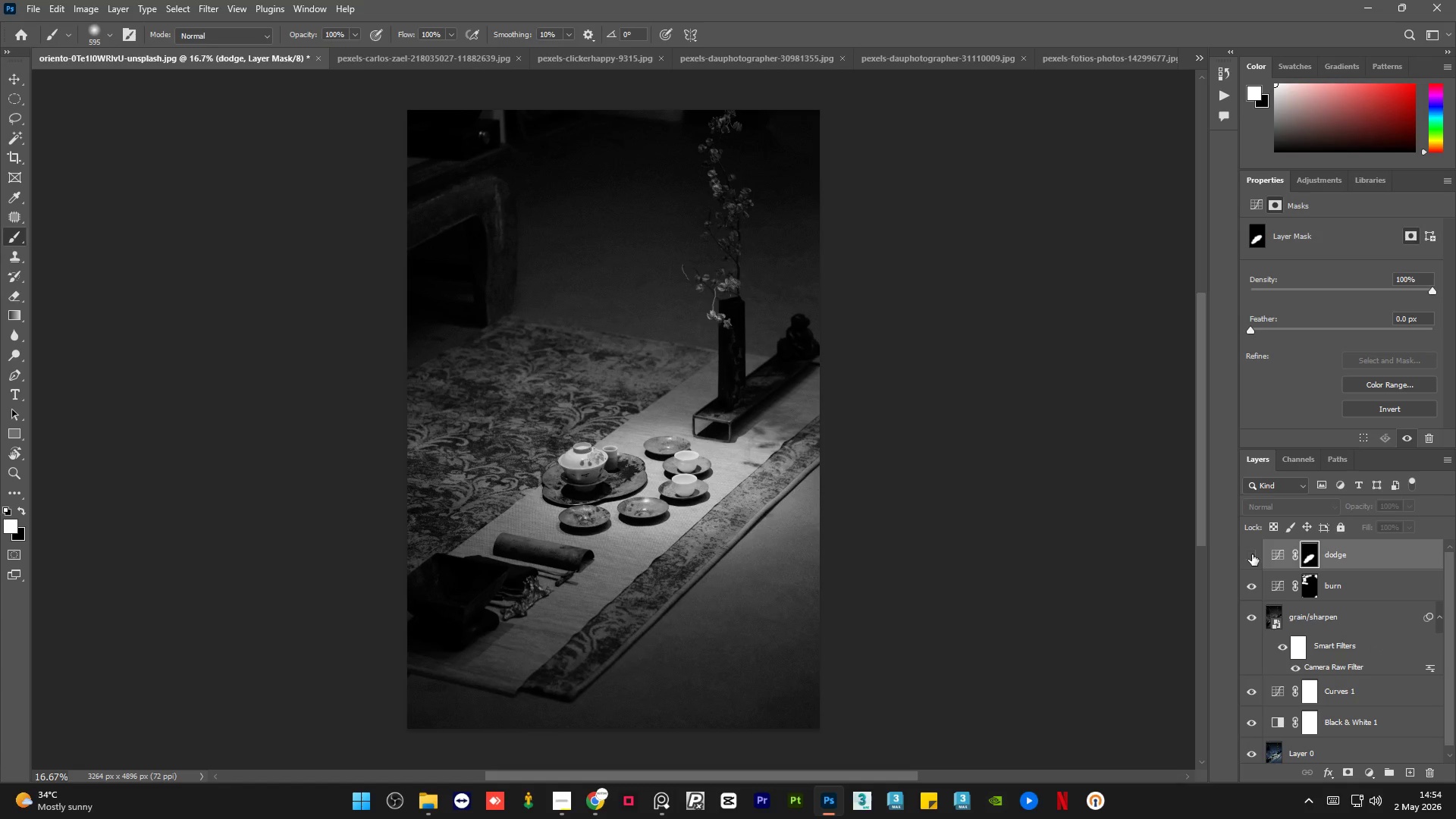 
left_click([1252, 554])
 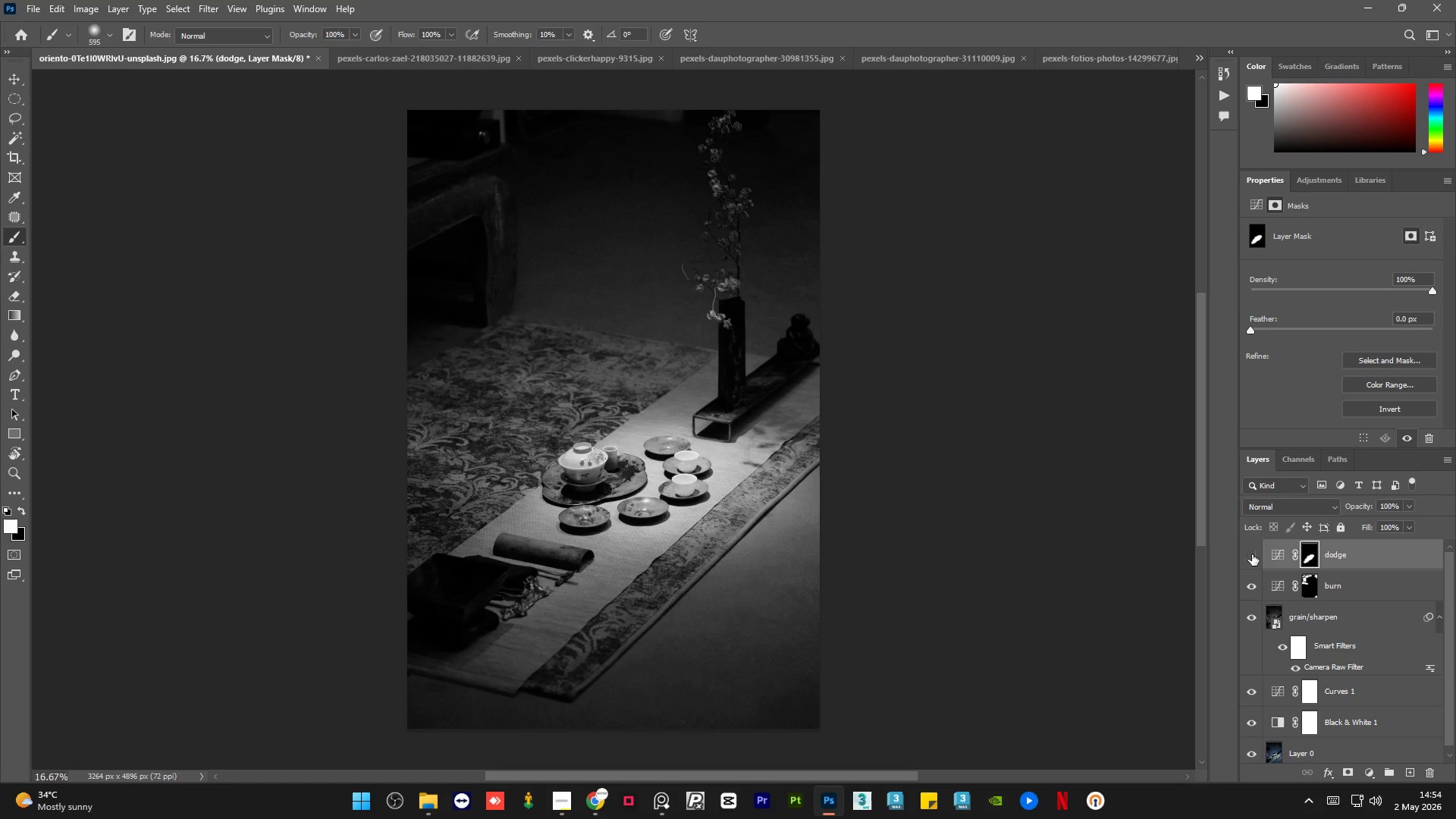 
double_click([1252, 554])
 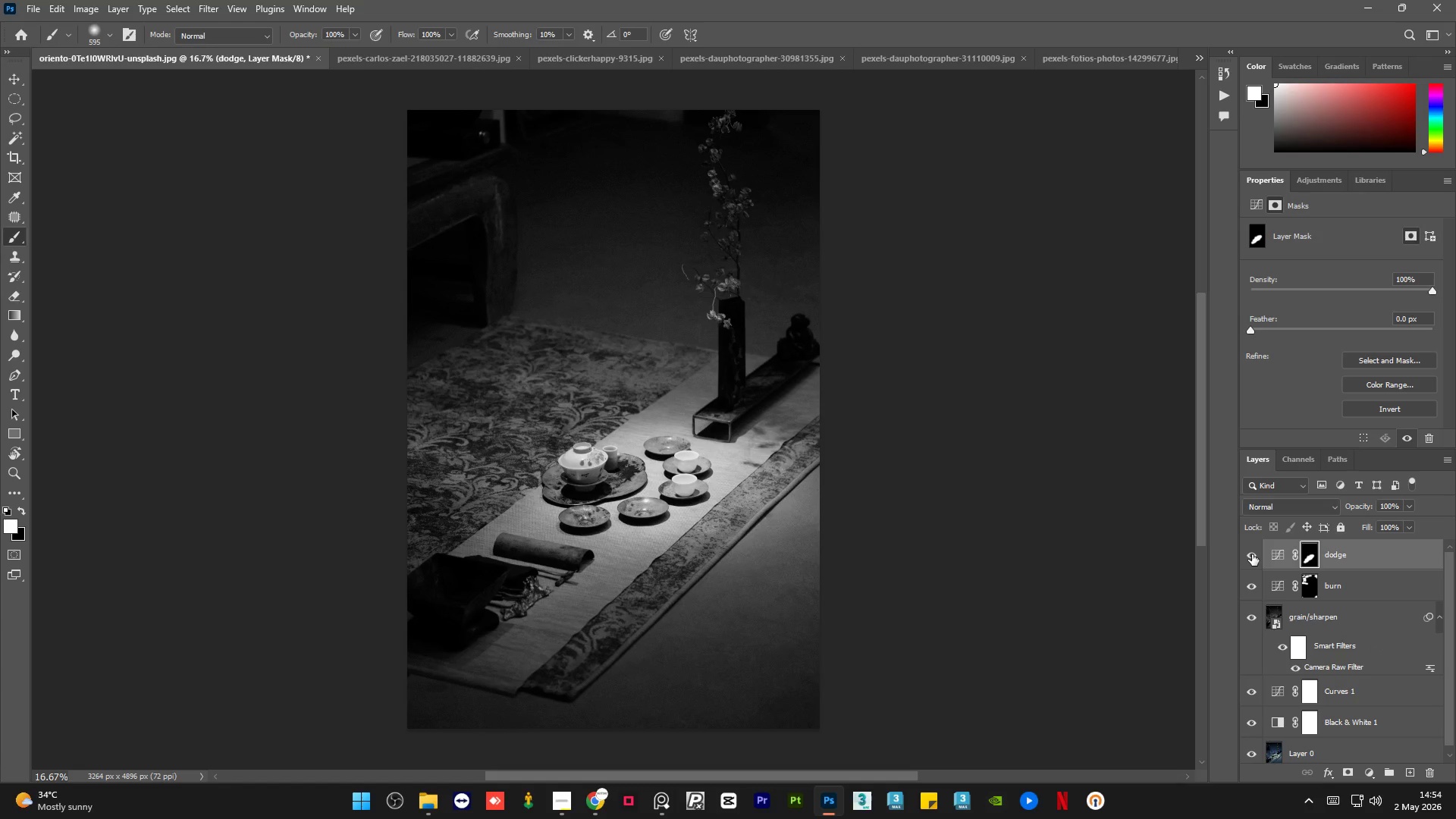 
left_click([1252, 554])
 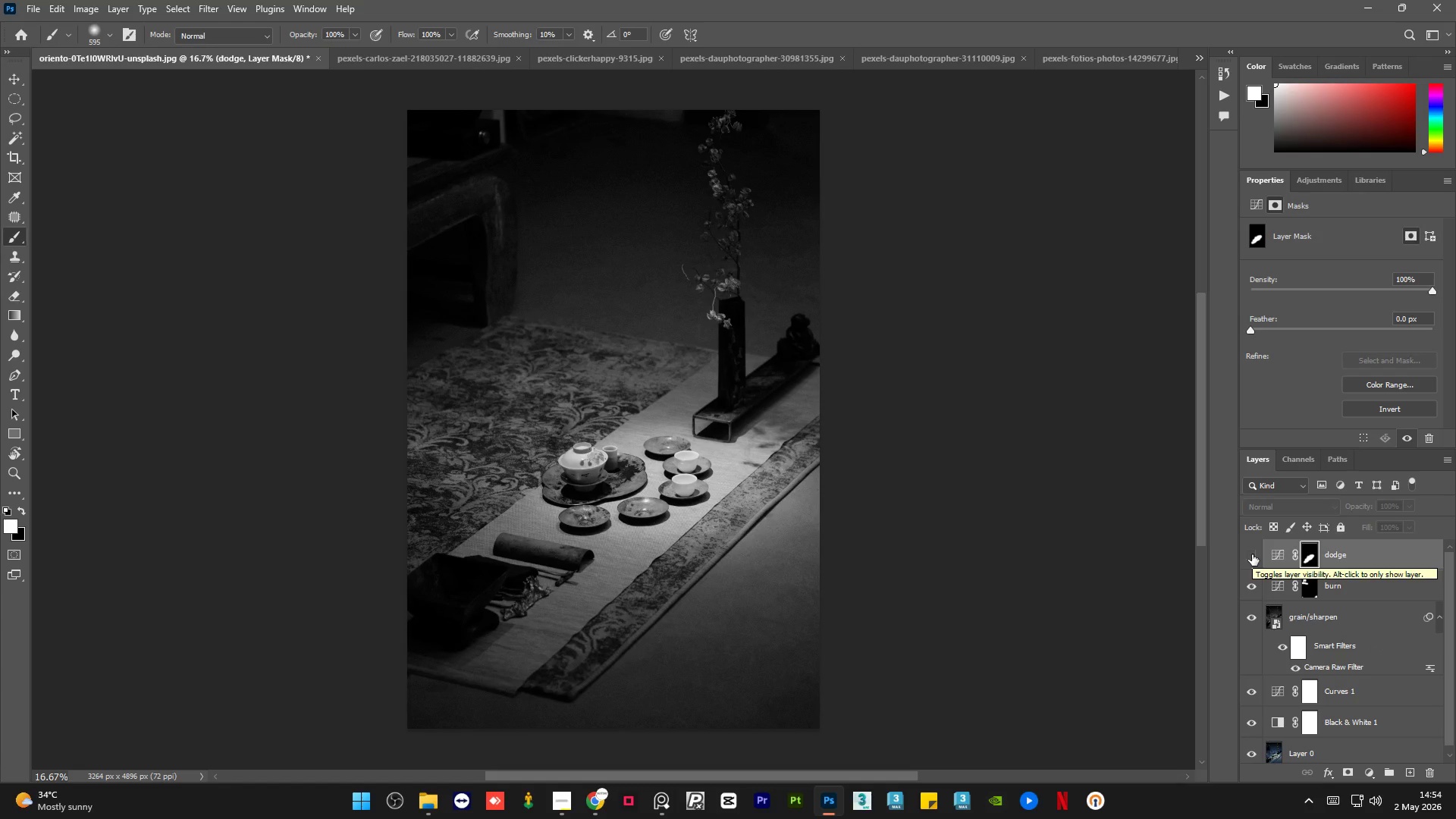 
left_click([1252, 554])
 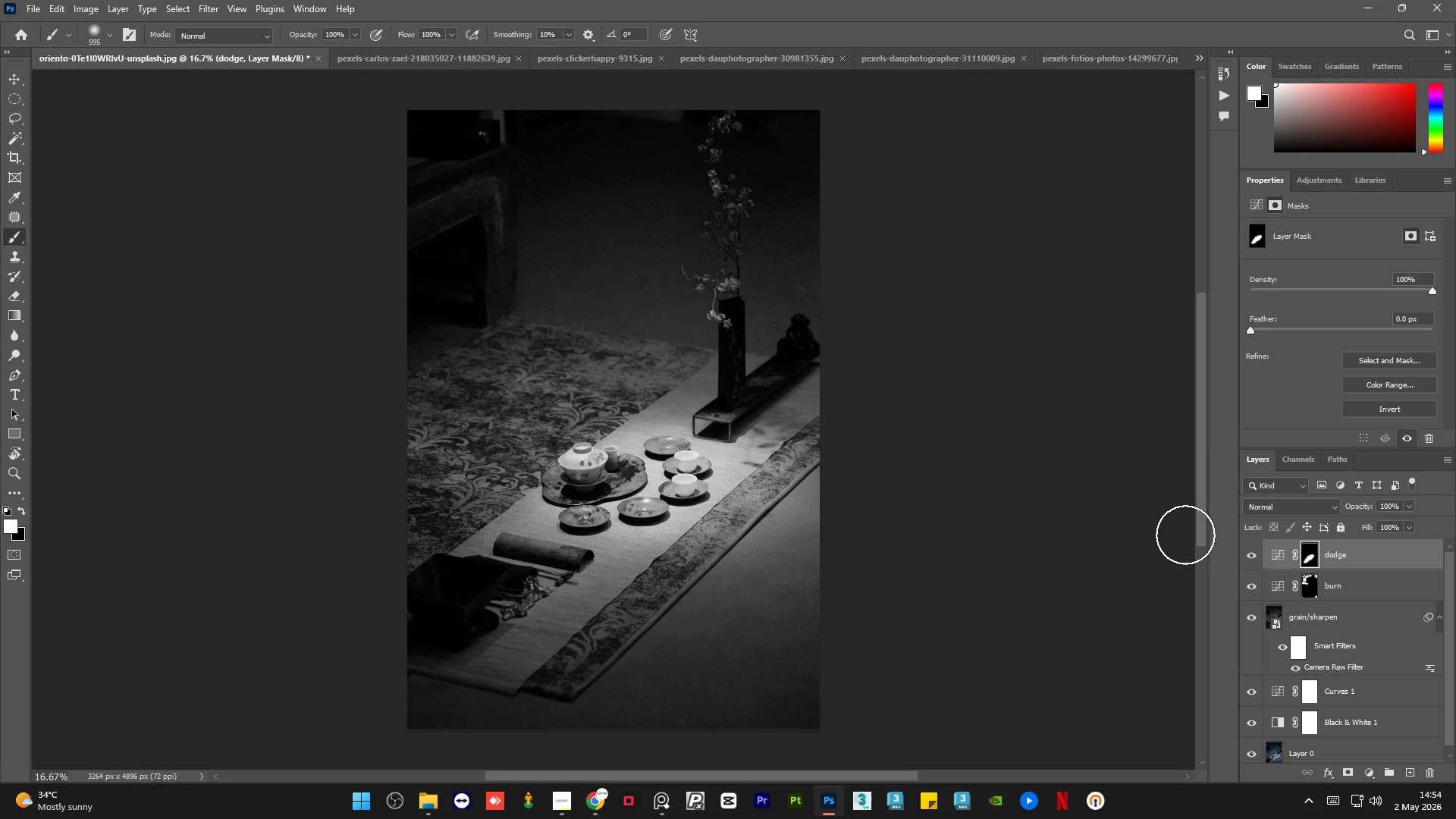 
key(Control+G)
 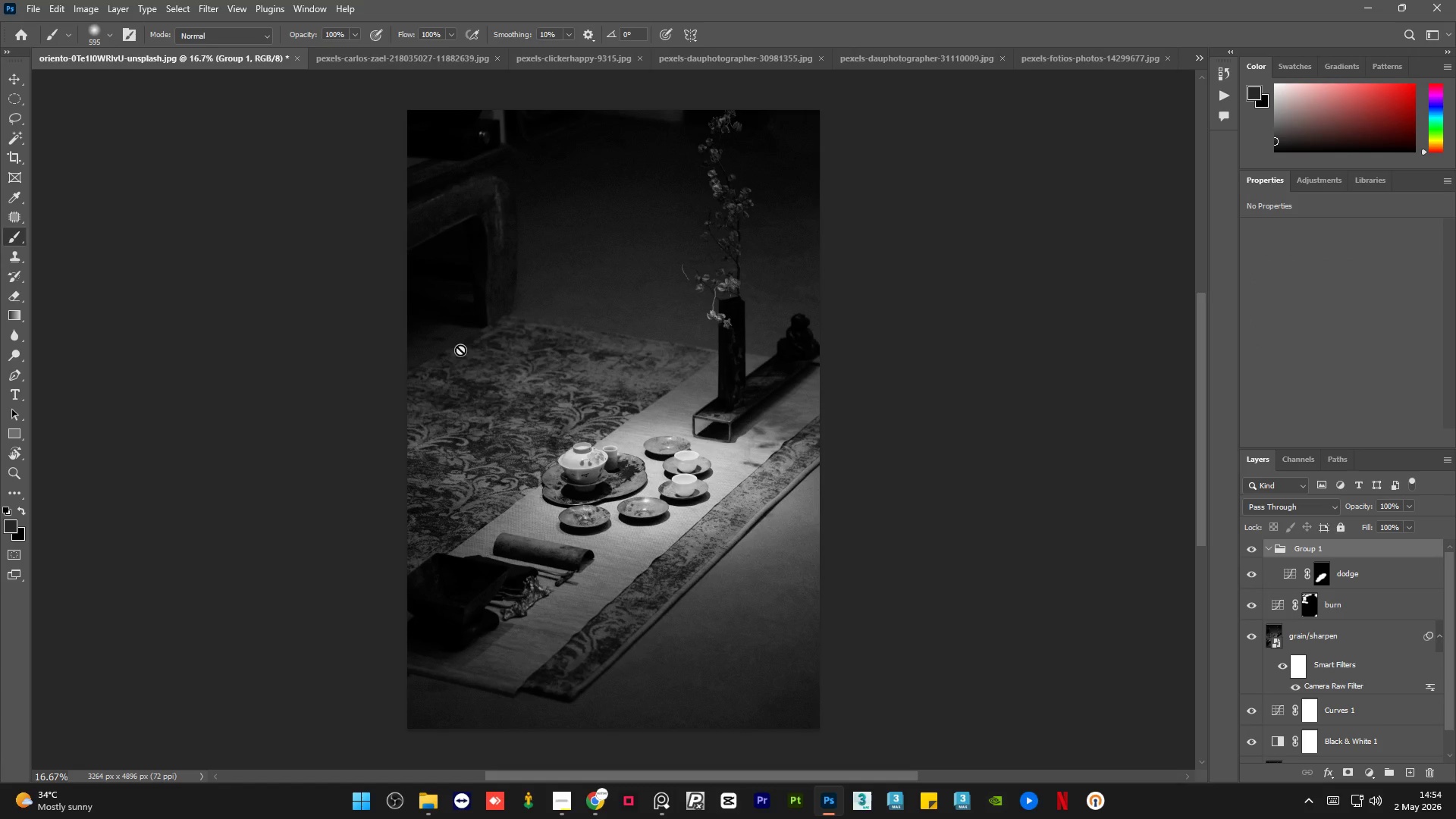 
key(Control+Z)
 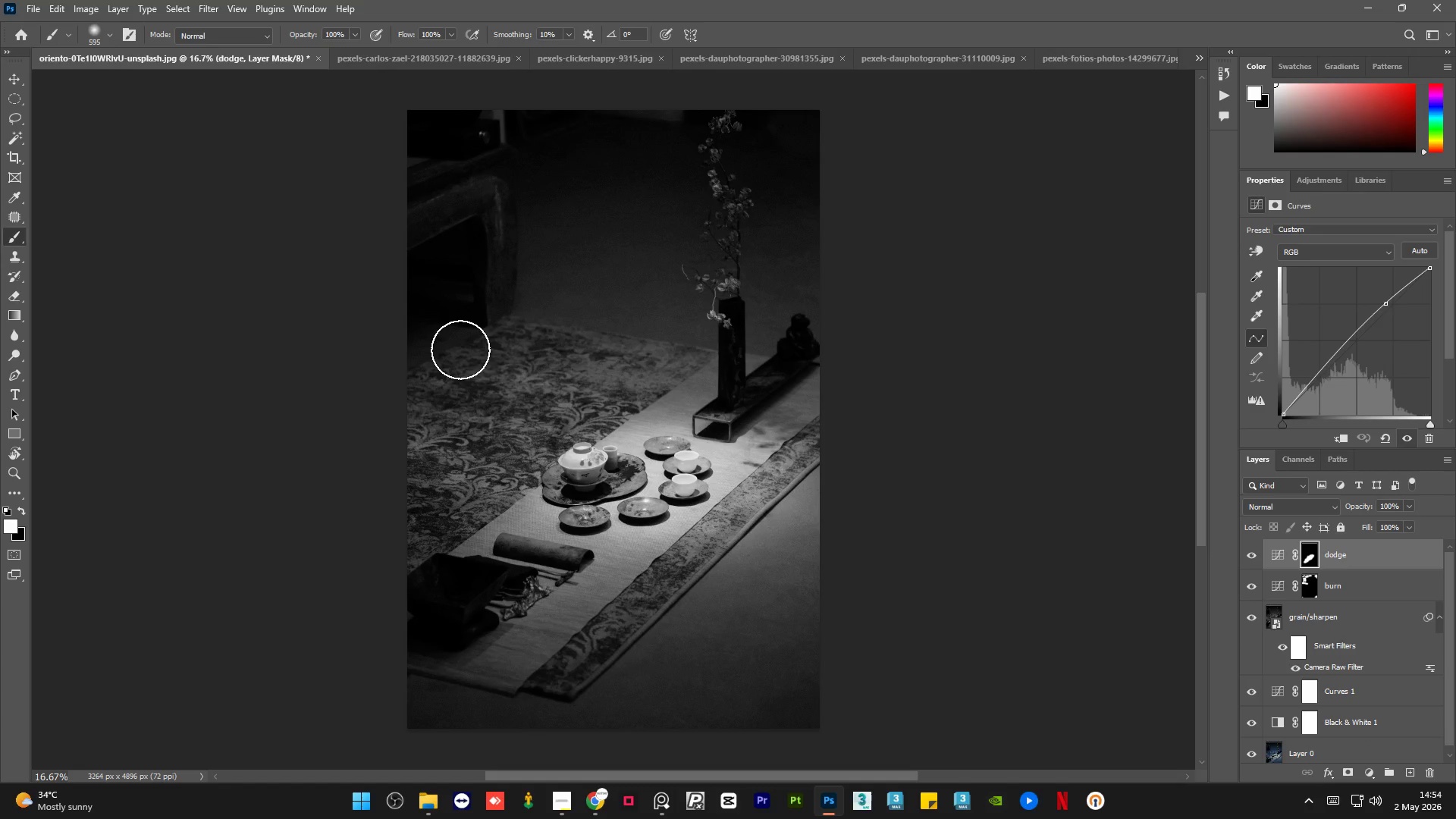 
key(Control+S)
 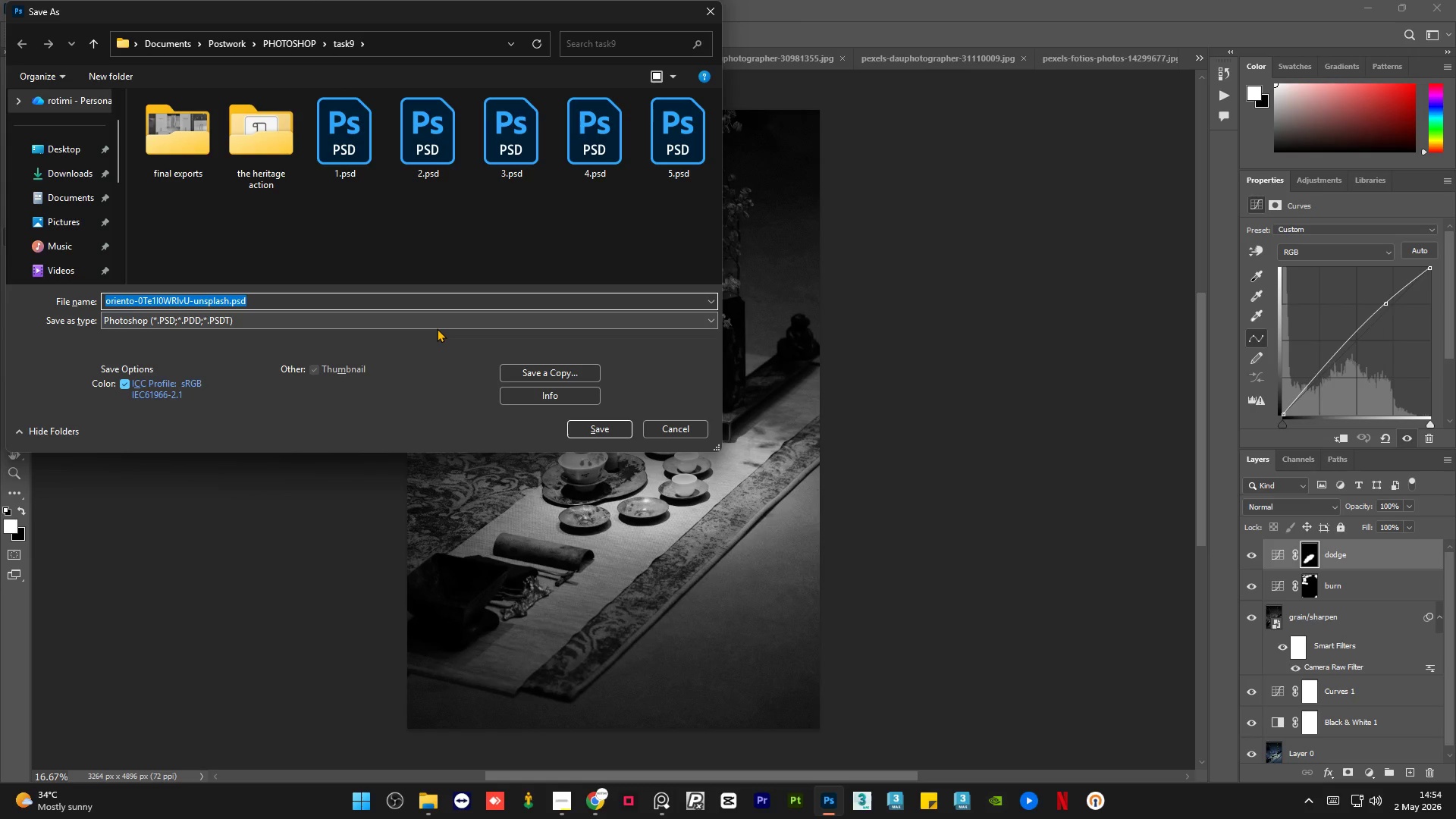 
key(6)
 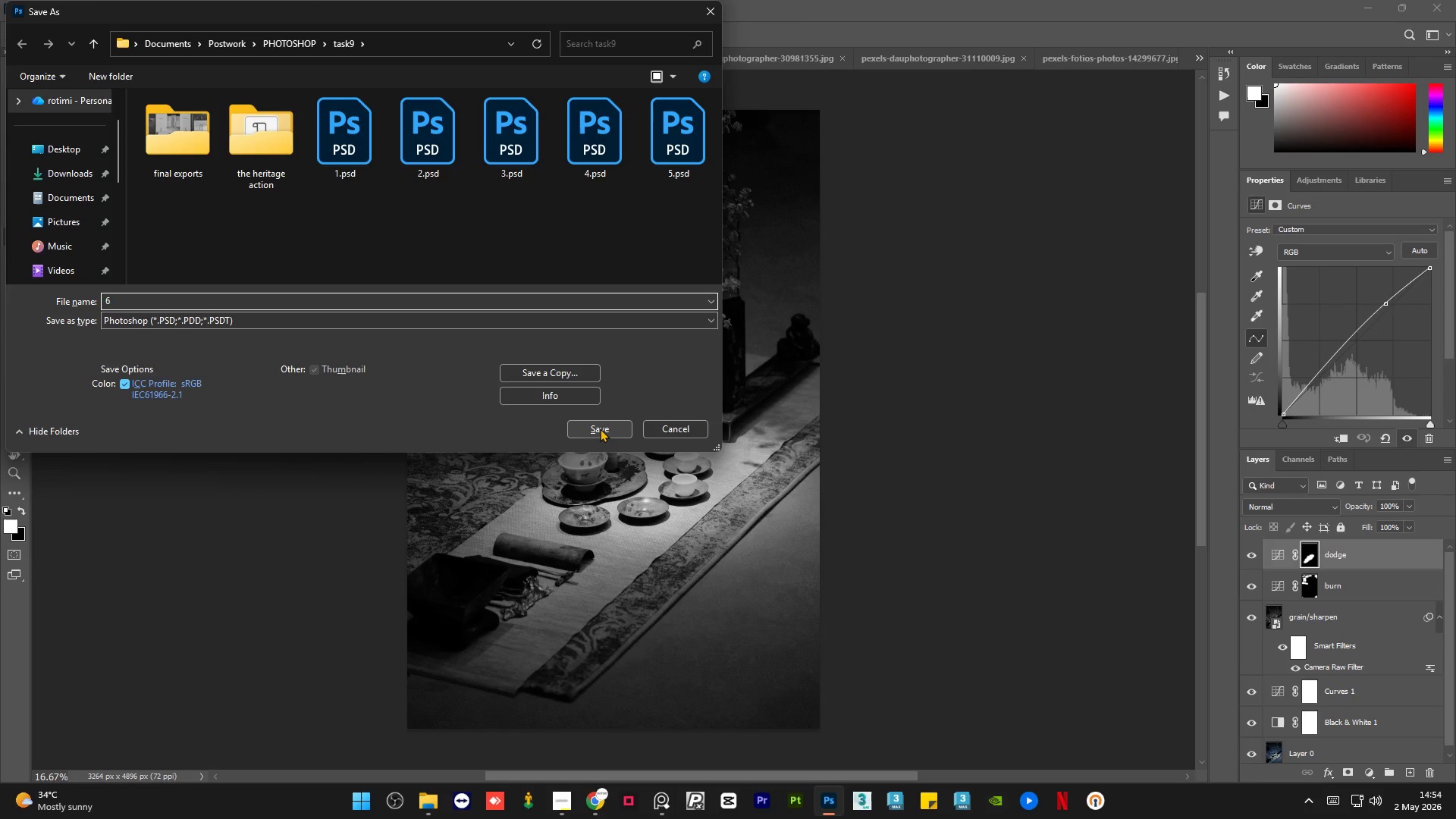 
left_click([600, 428])
 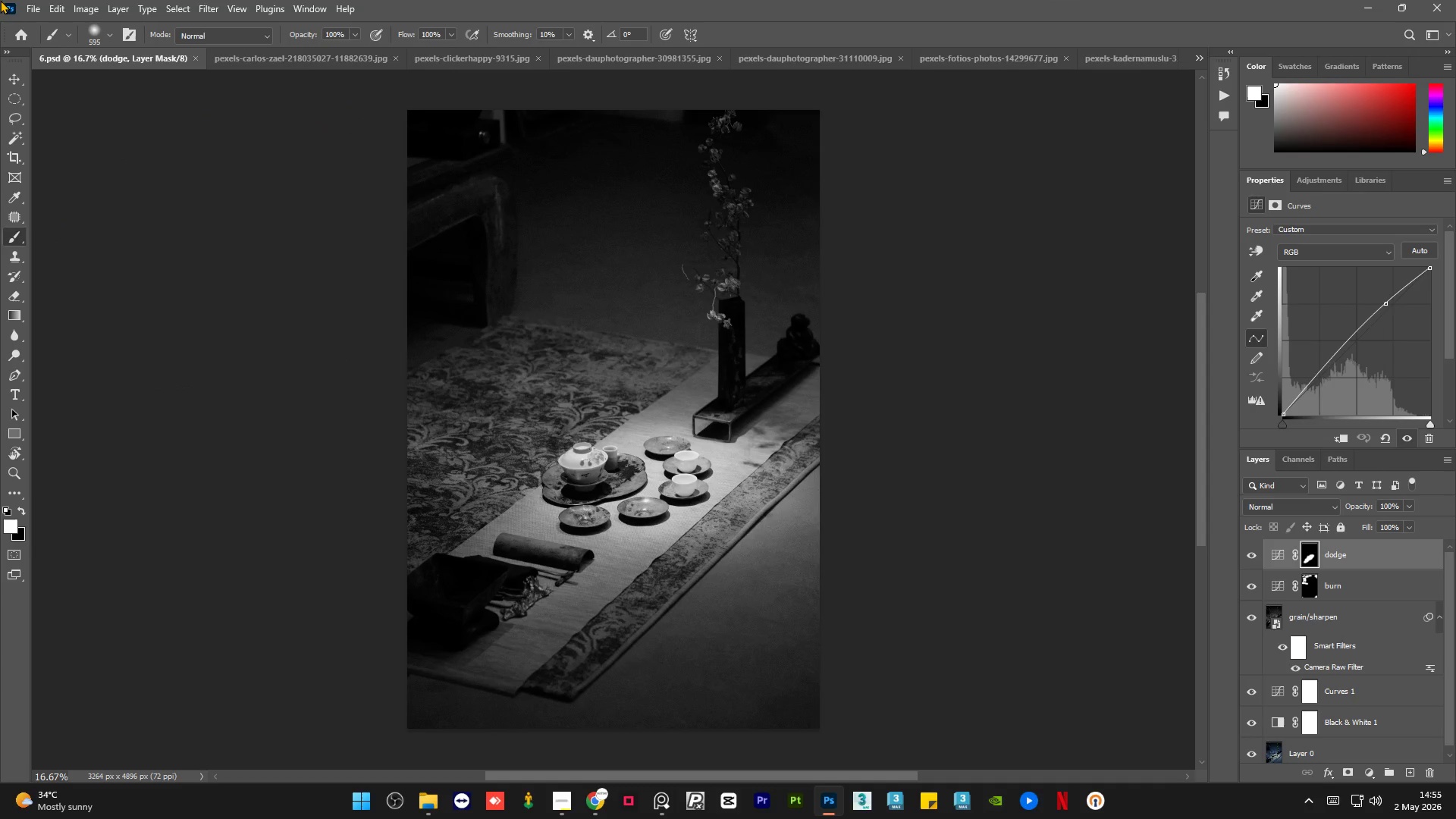 
left_click([32, 0])
 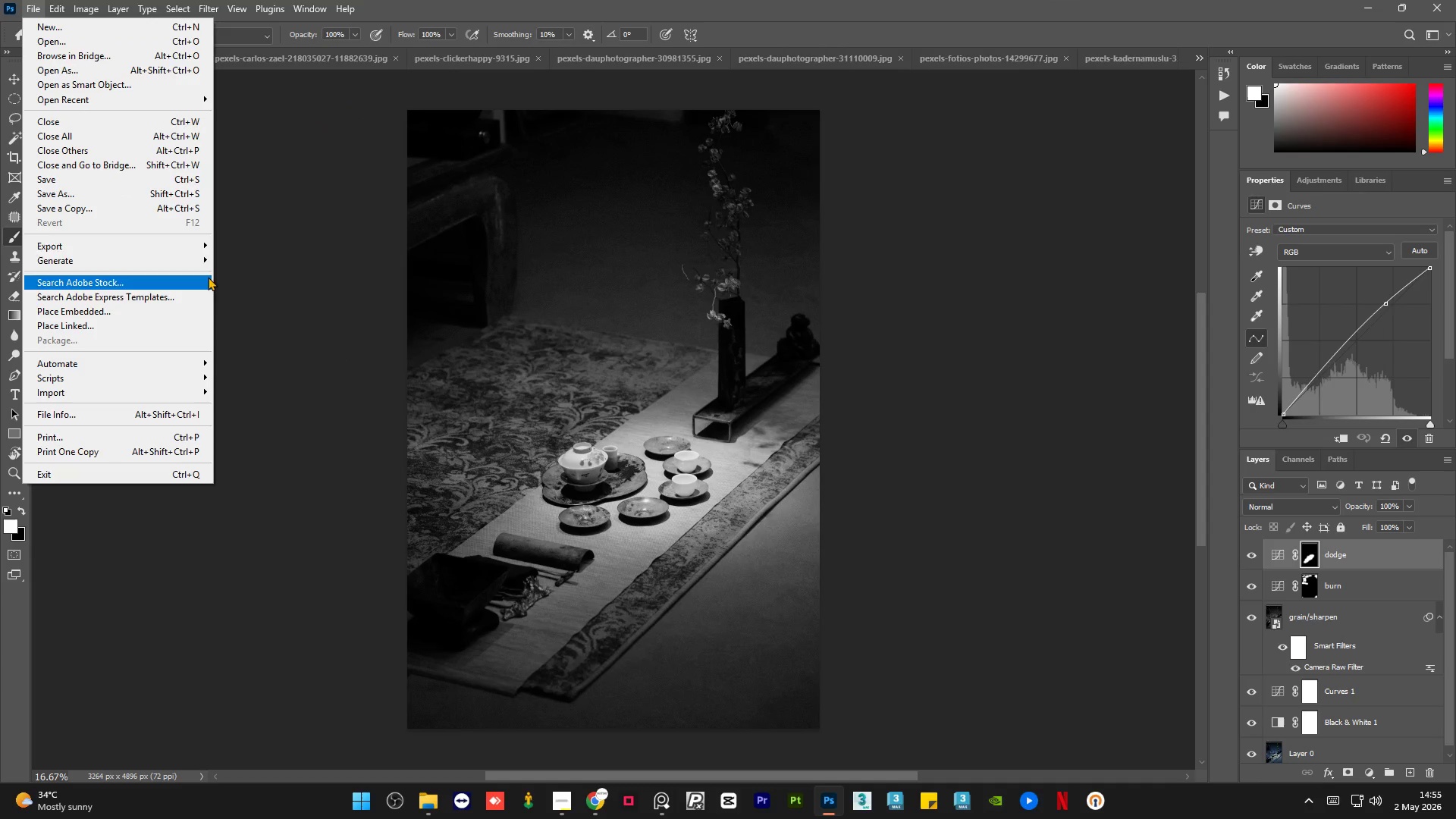 
mouse_move([206, 238])
 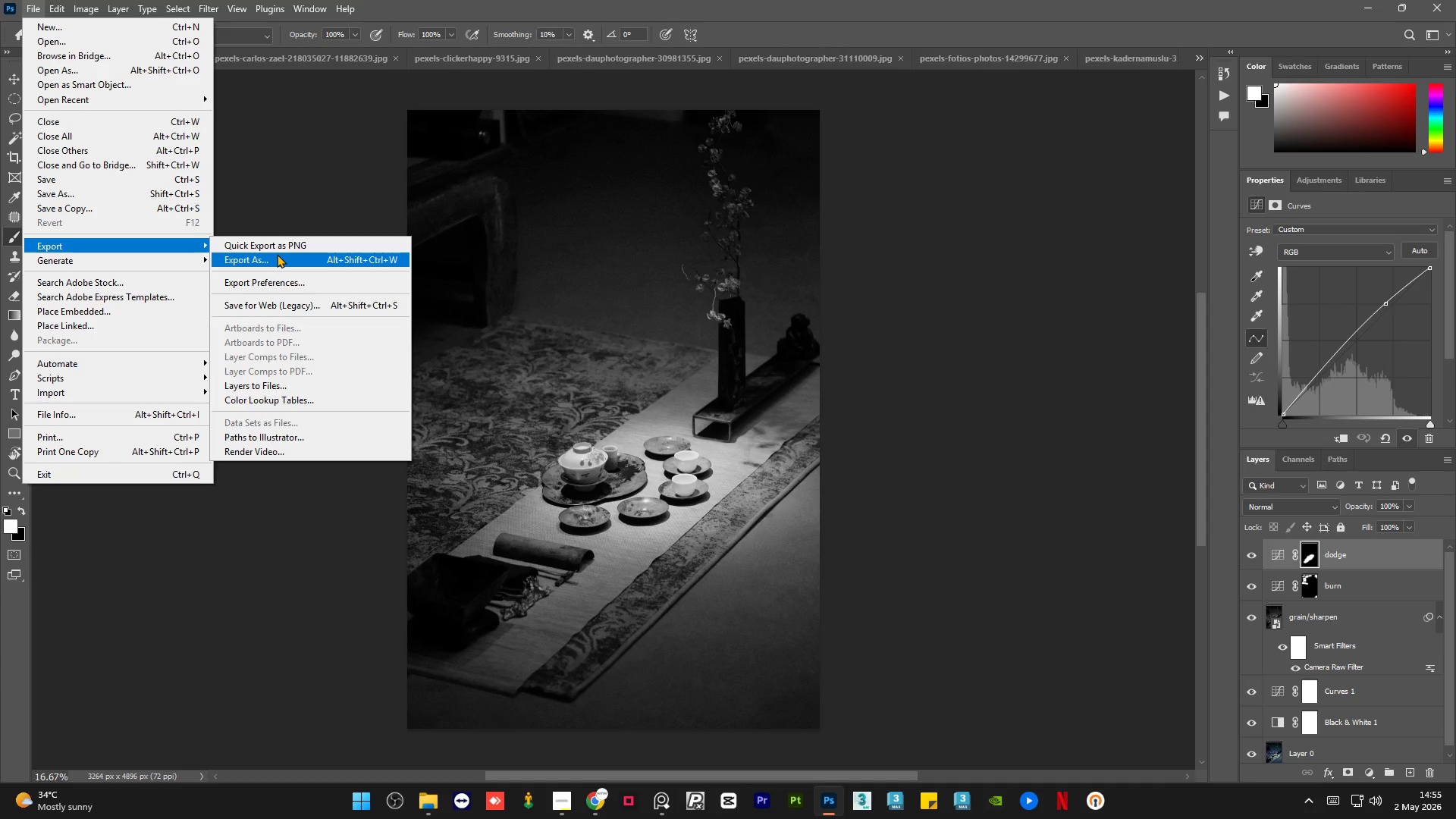 
left_click([277, 254])
 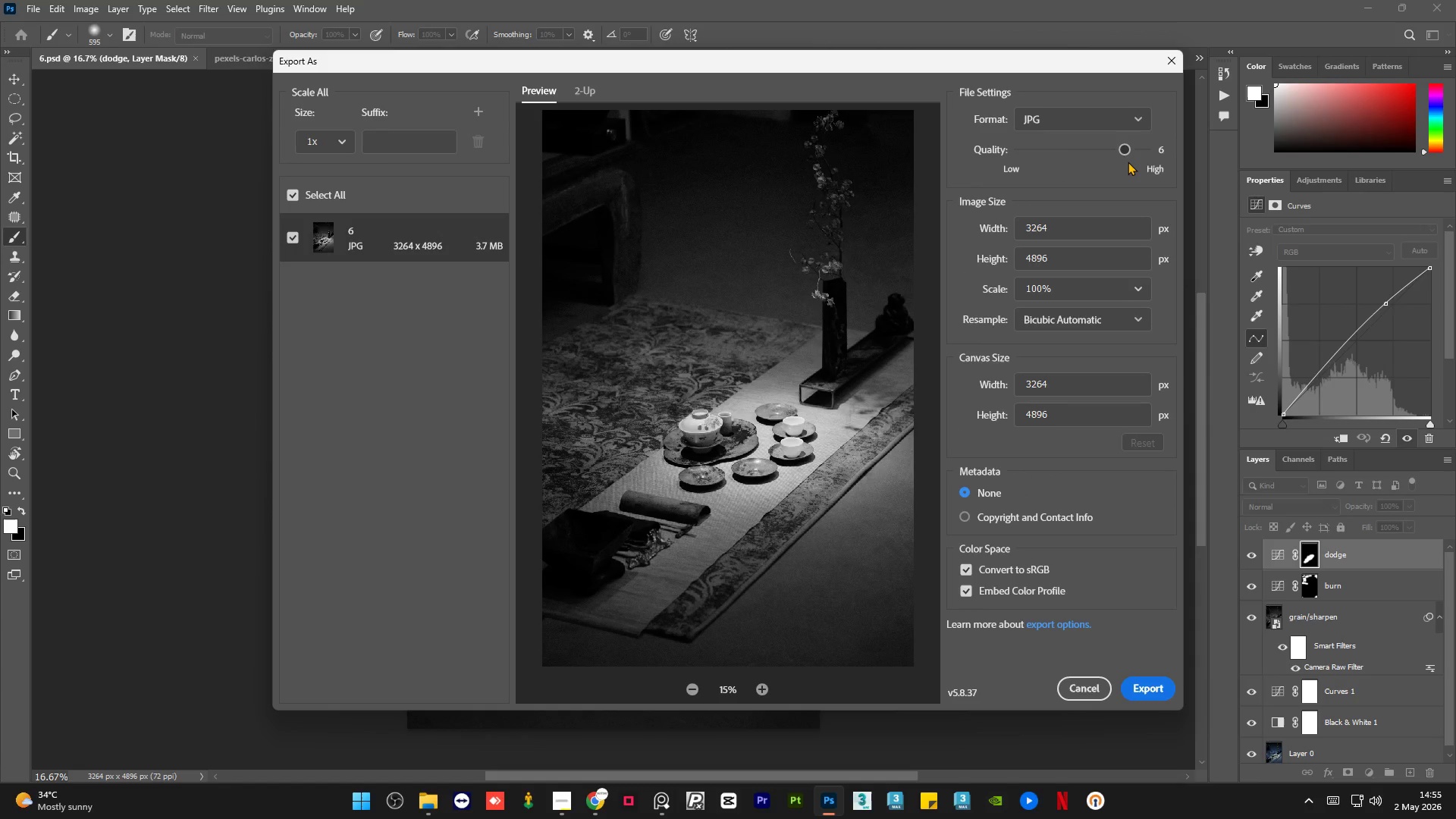 
left_click_drag(start_coordinate=[1122, 150], to_coordinate=[1169, 152])
 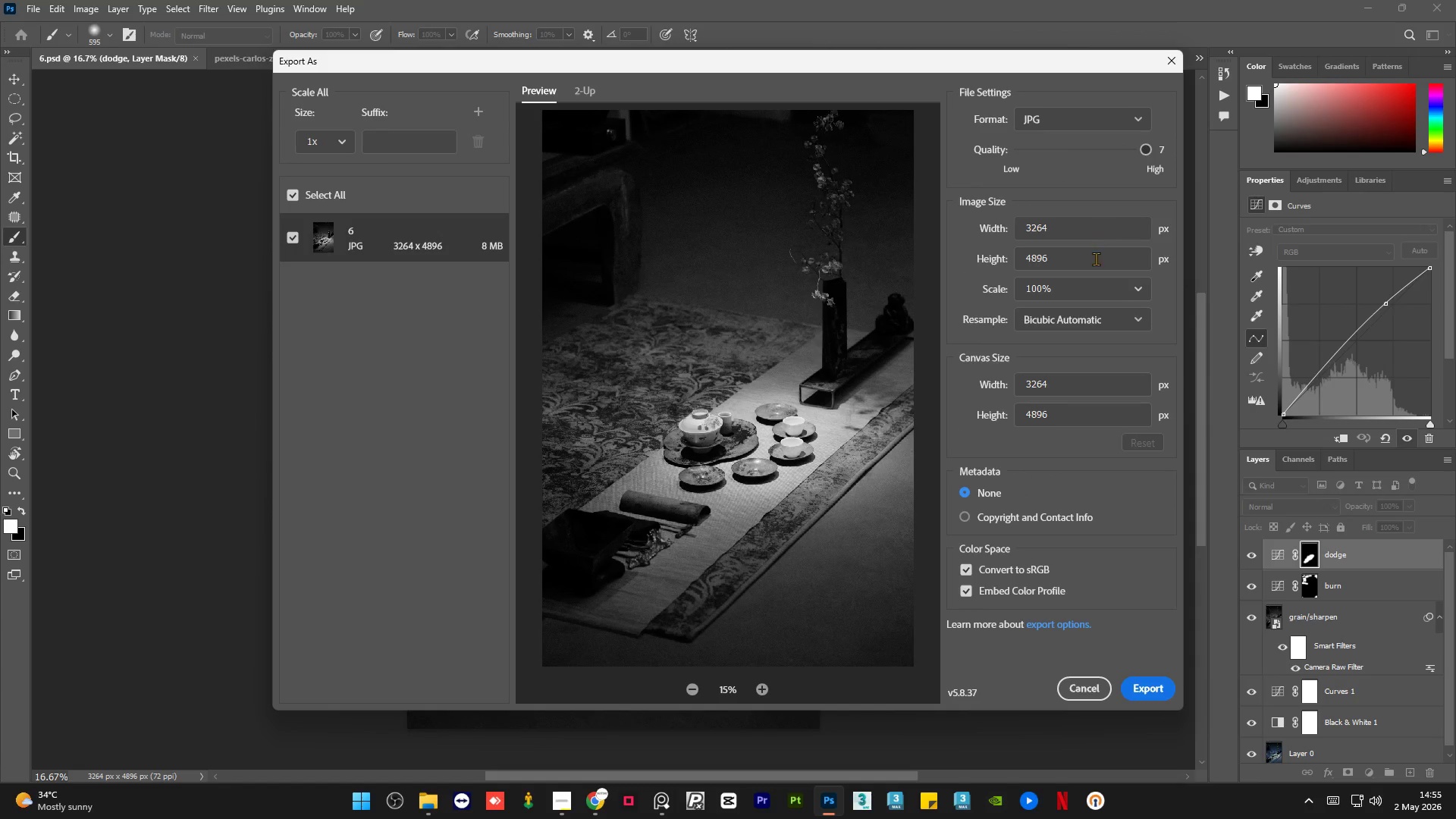 
double_click([1096, 259])
 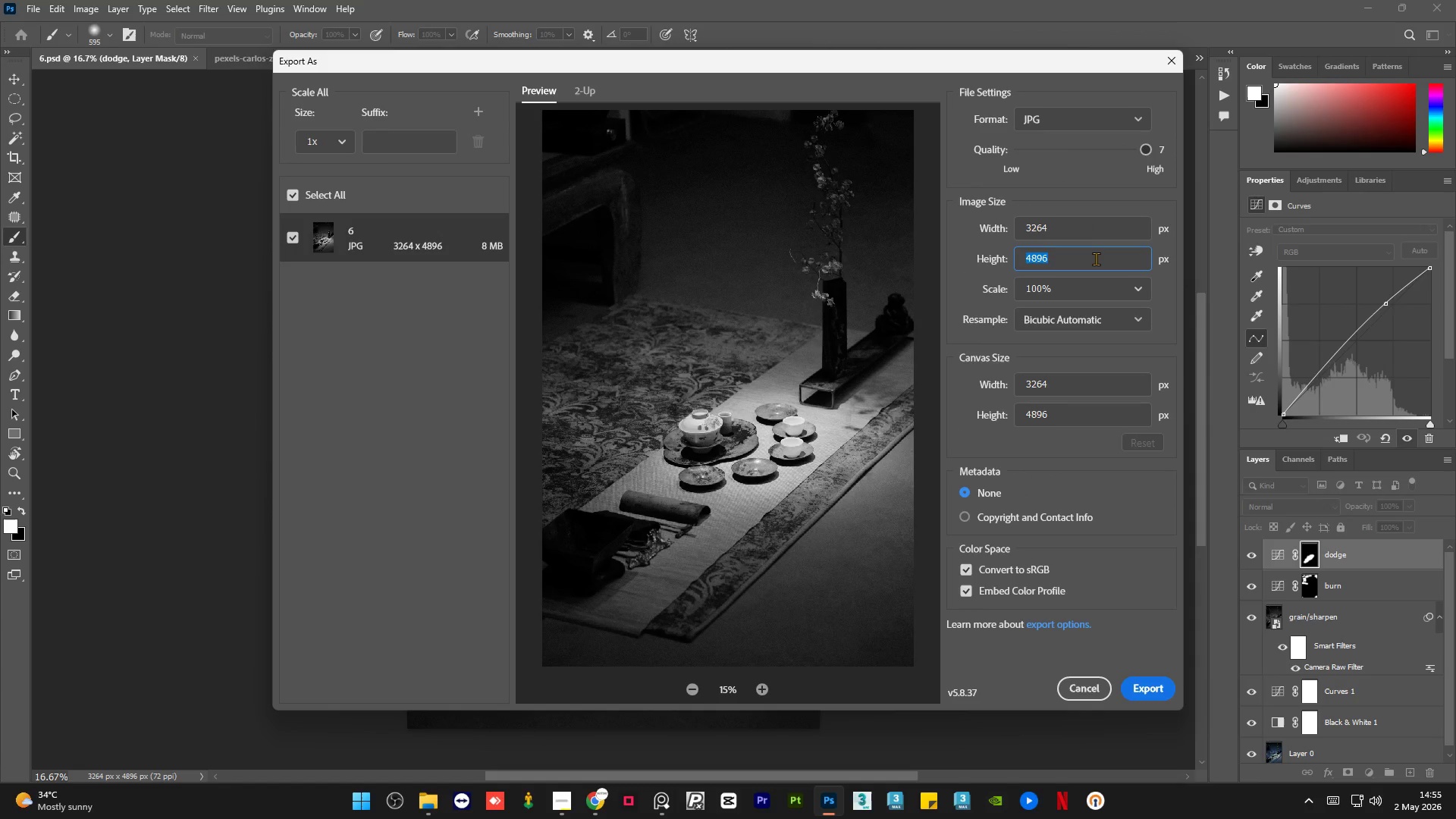 
key(Numpad2)
 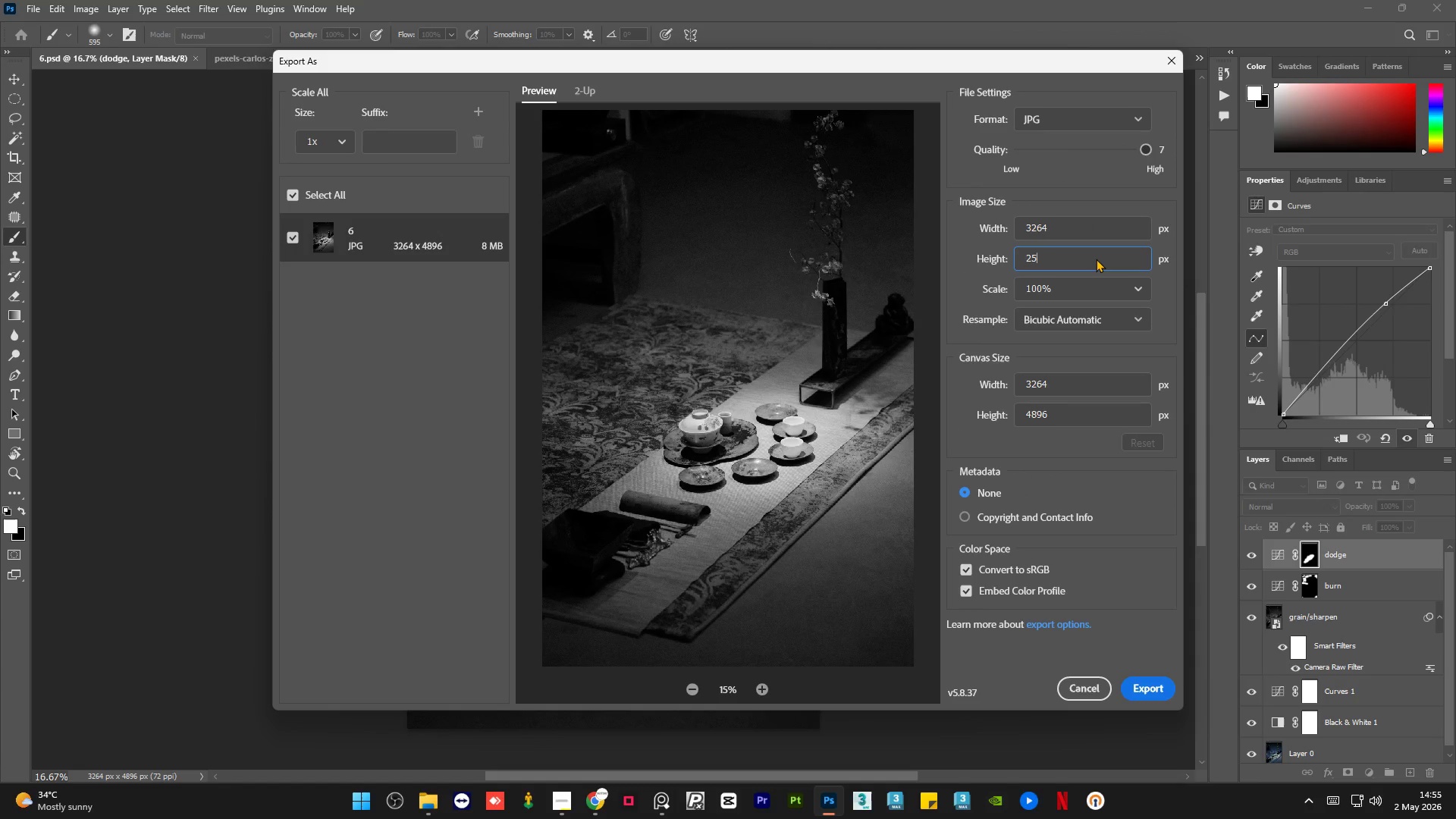 
key(Numpad5)
 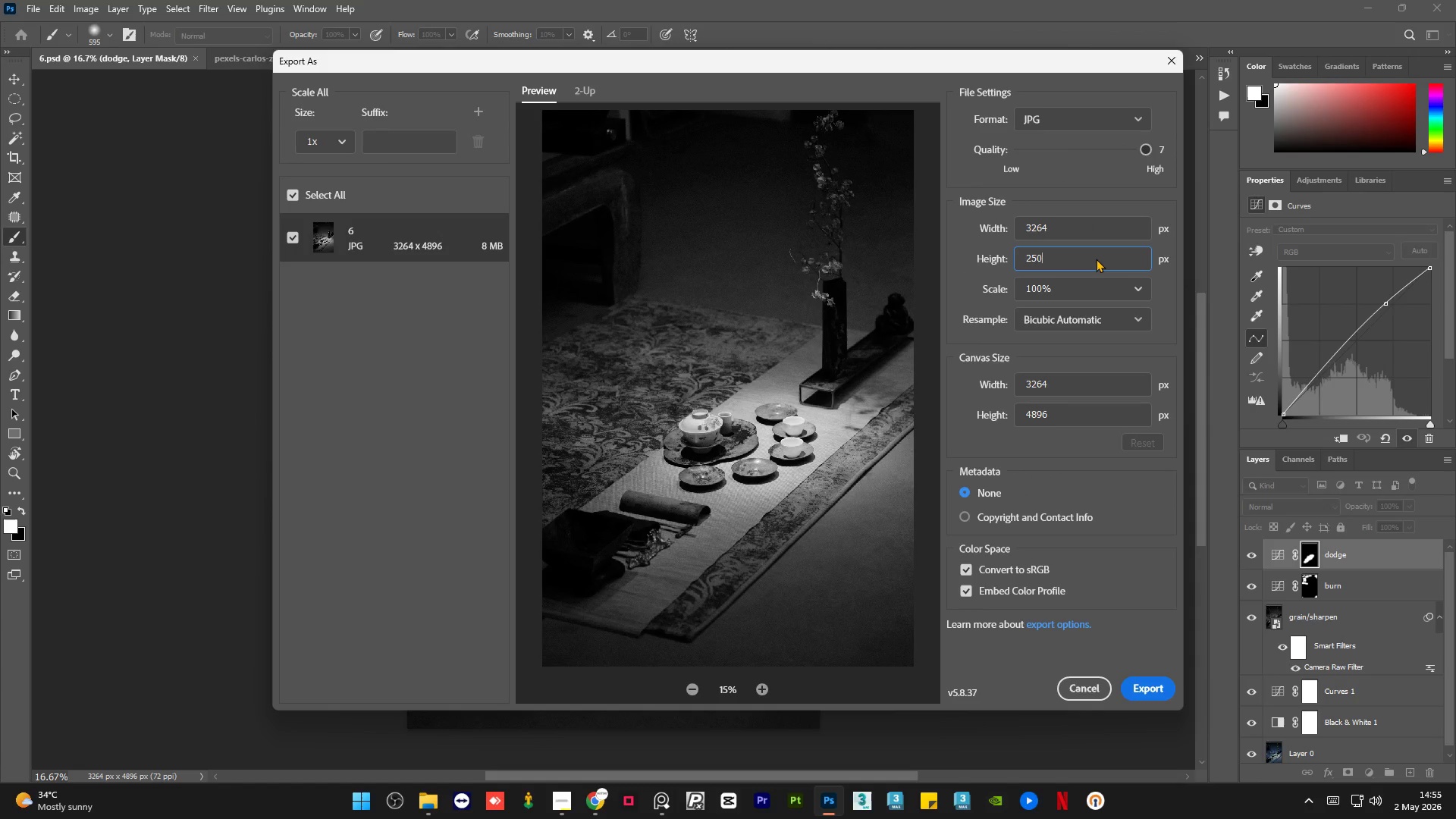 
key(Numpad0)
 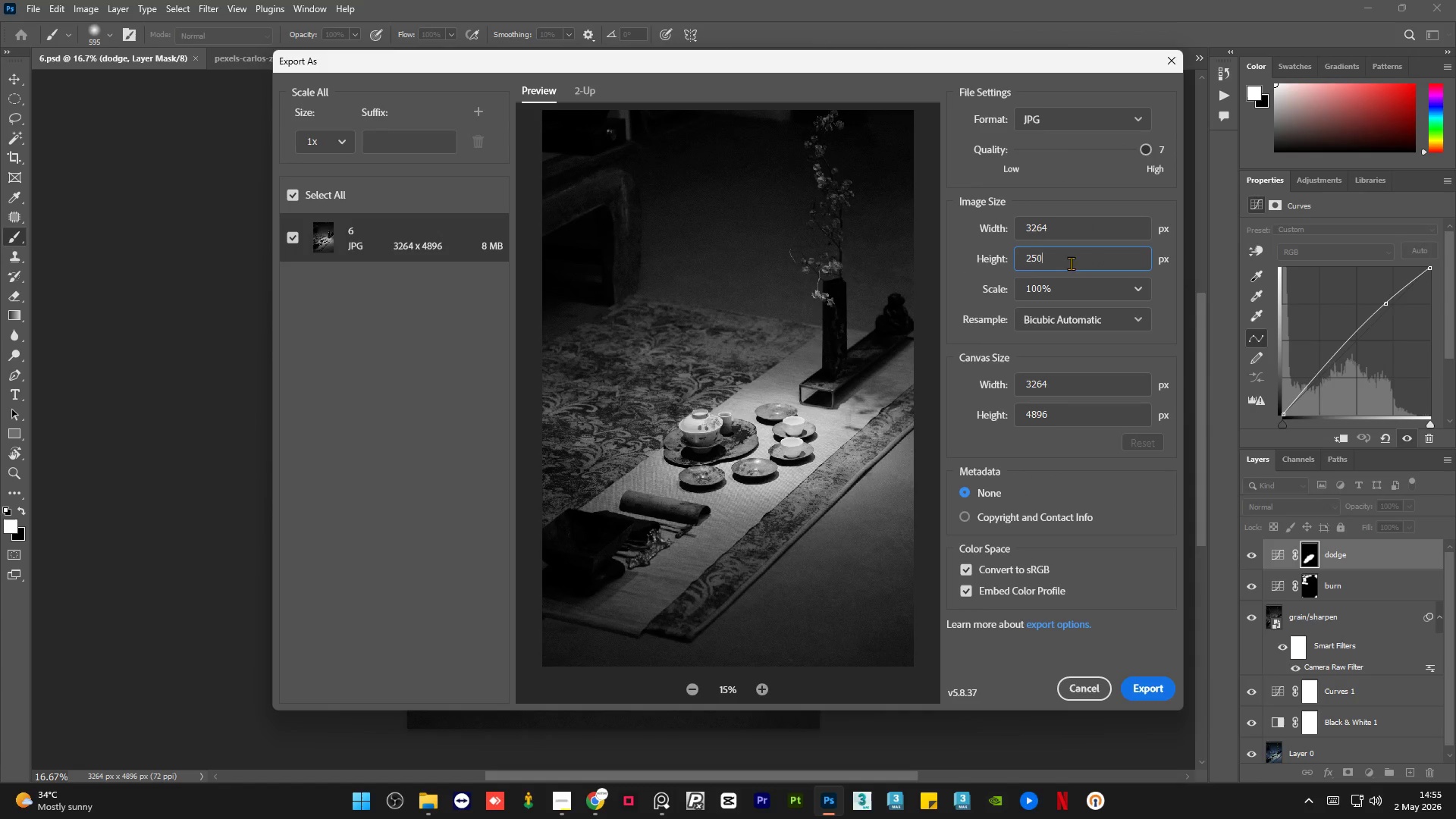 
key(Numpad0)
 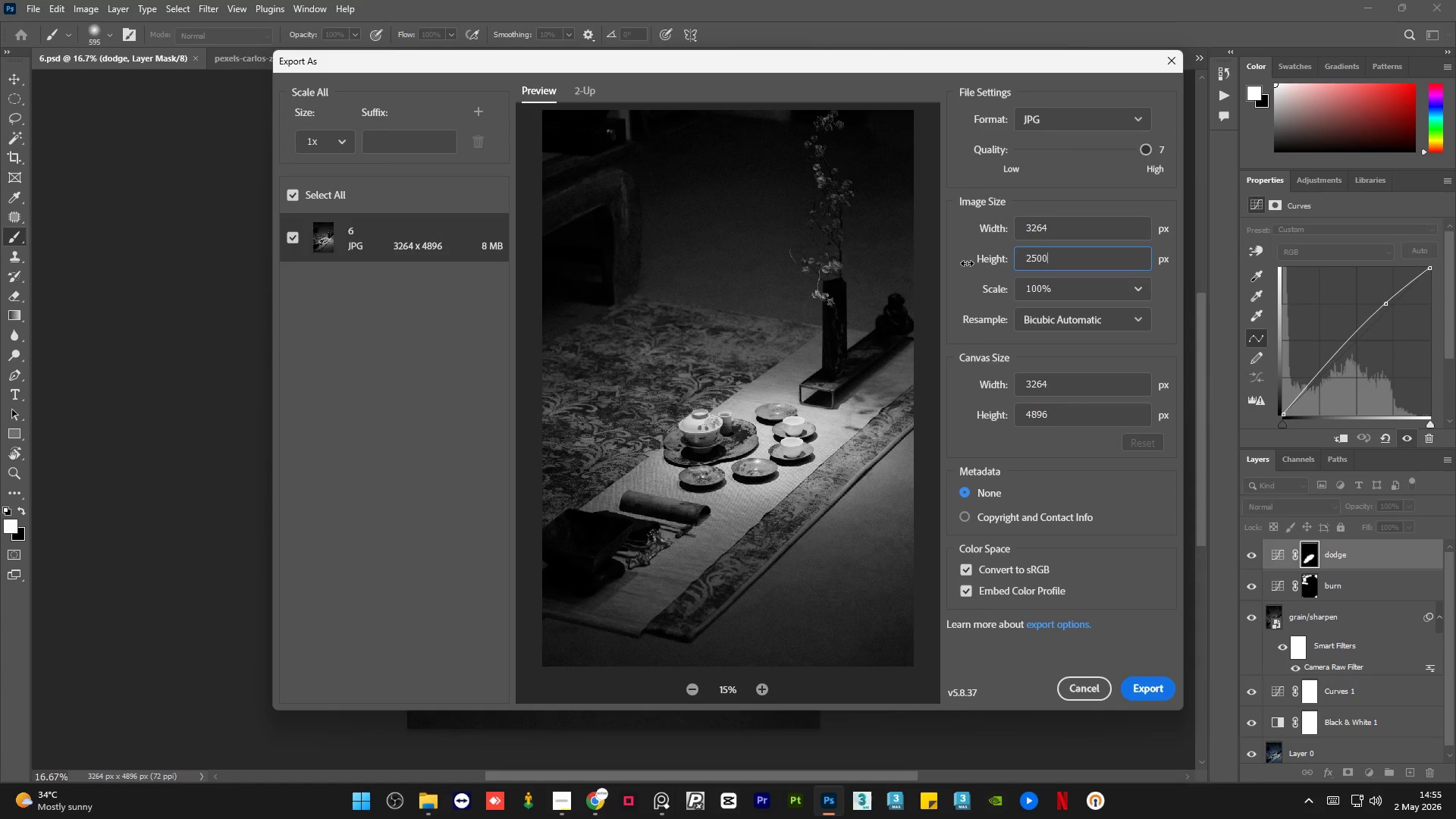 
left_click([967, 263])
 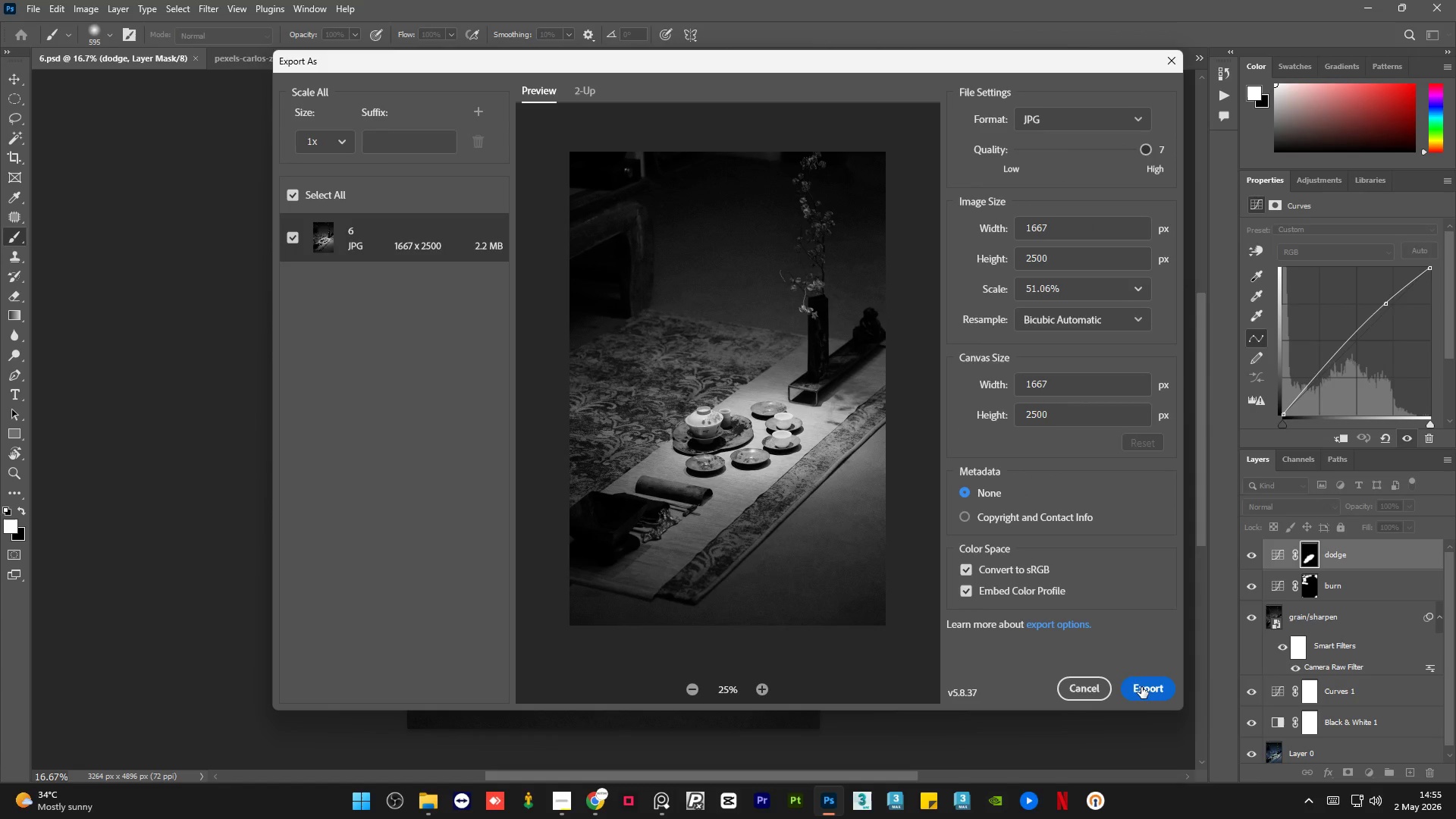 
left_click([1141, 687])
 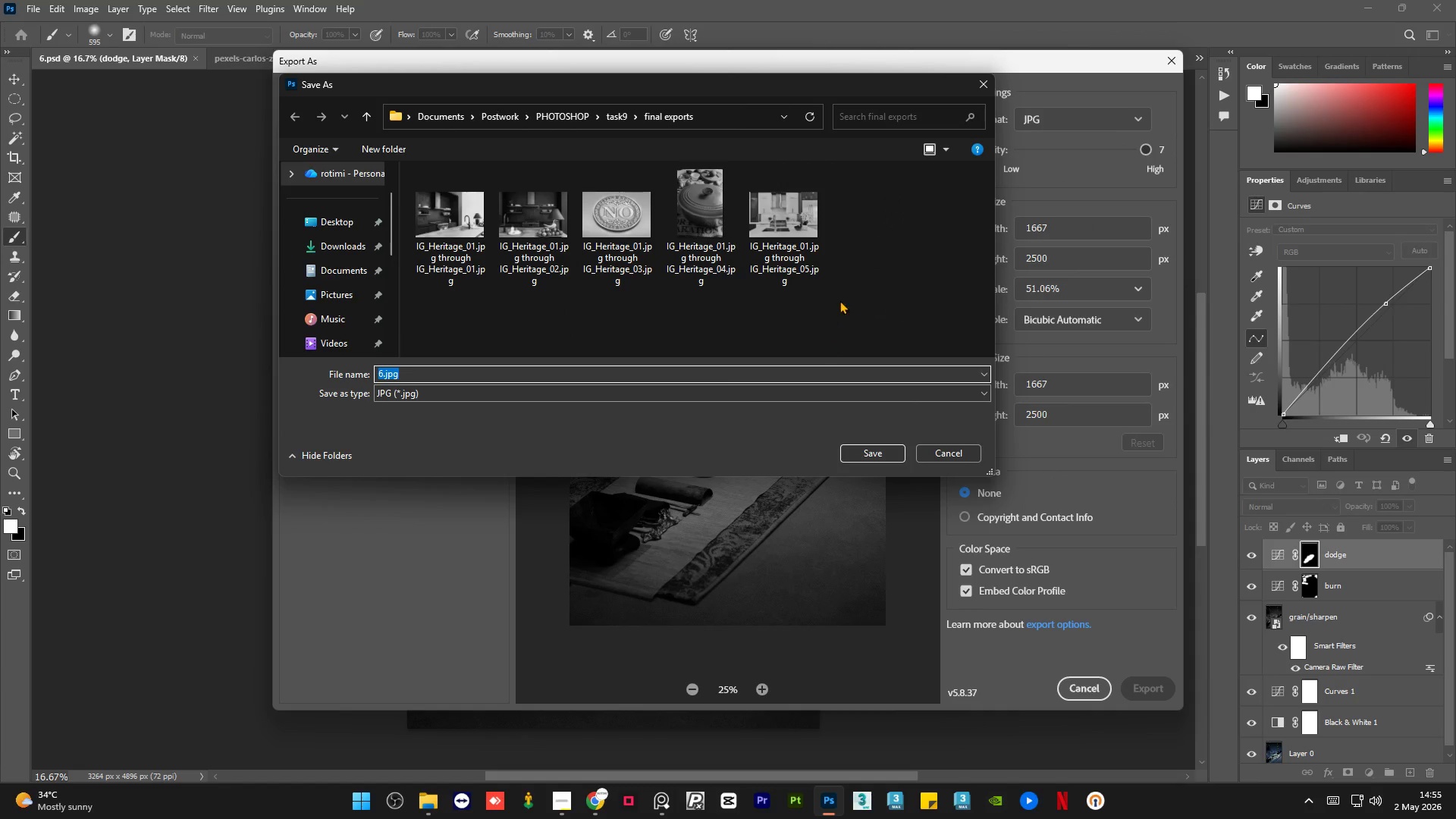 
left_click([770, 216])
 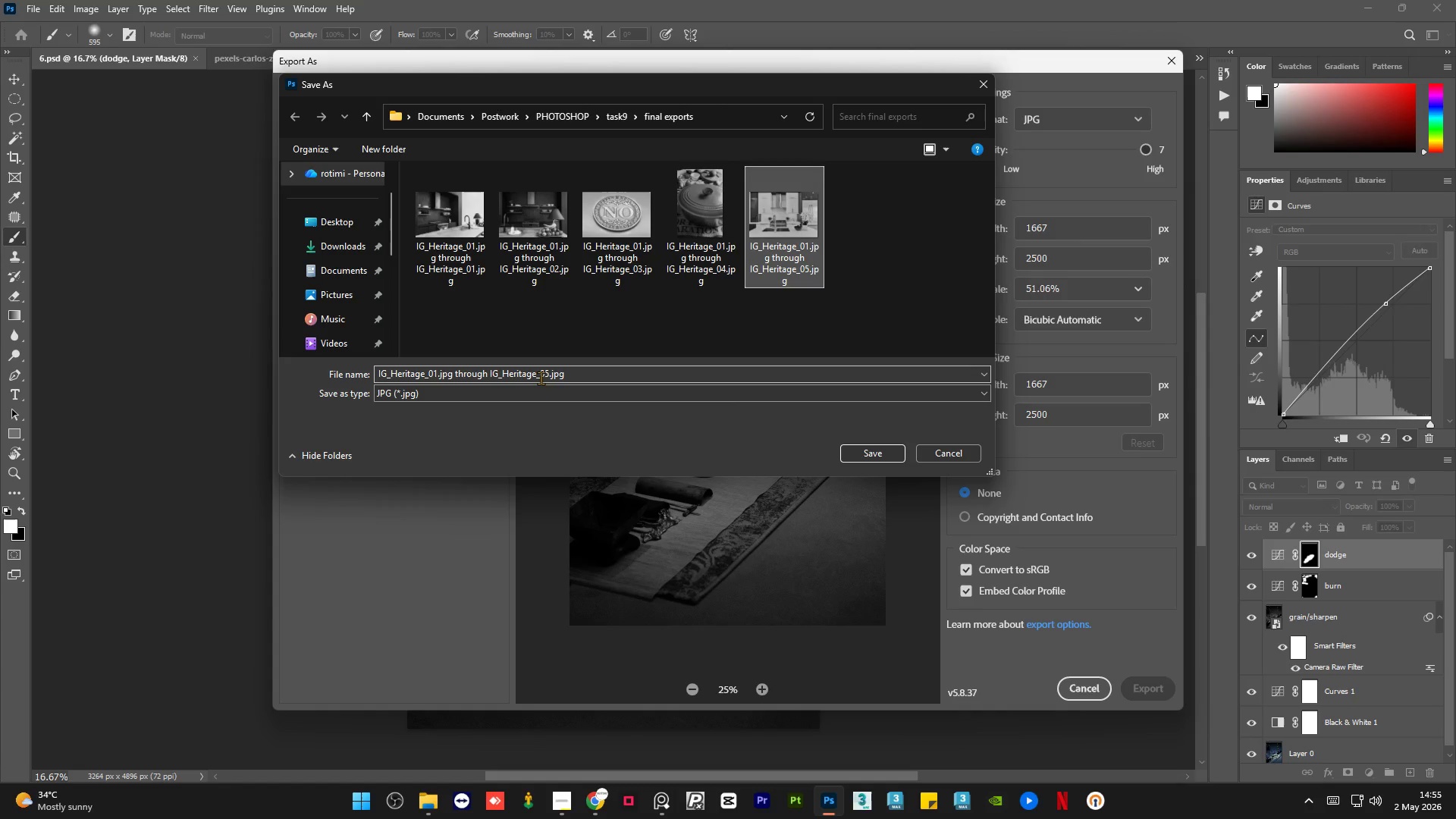 
left_click([541, 378])
 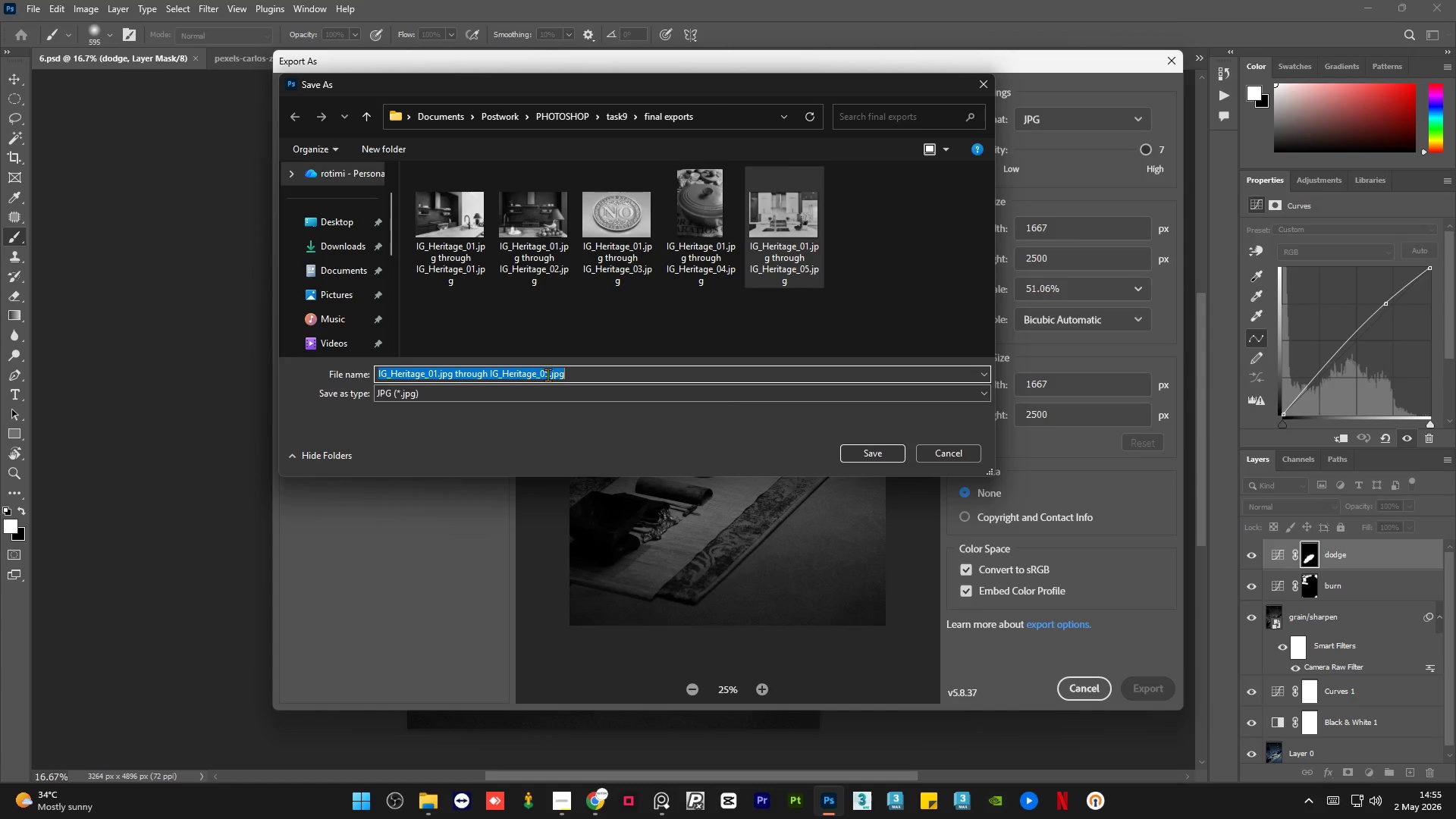 
left_click([548, 375])
 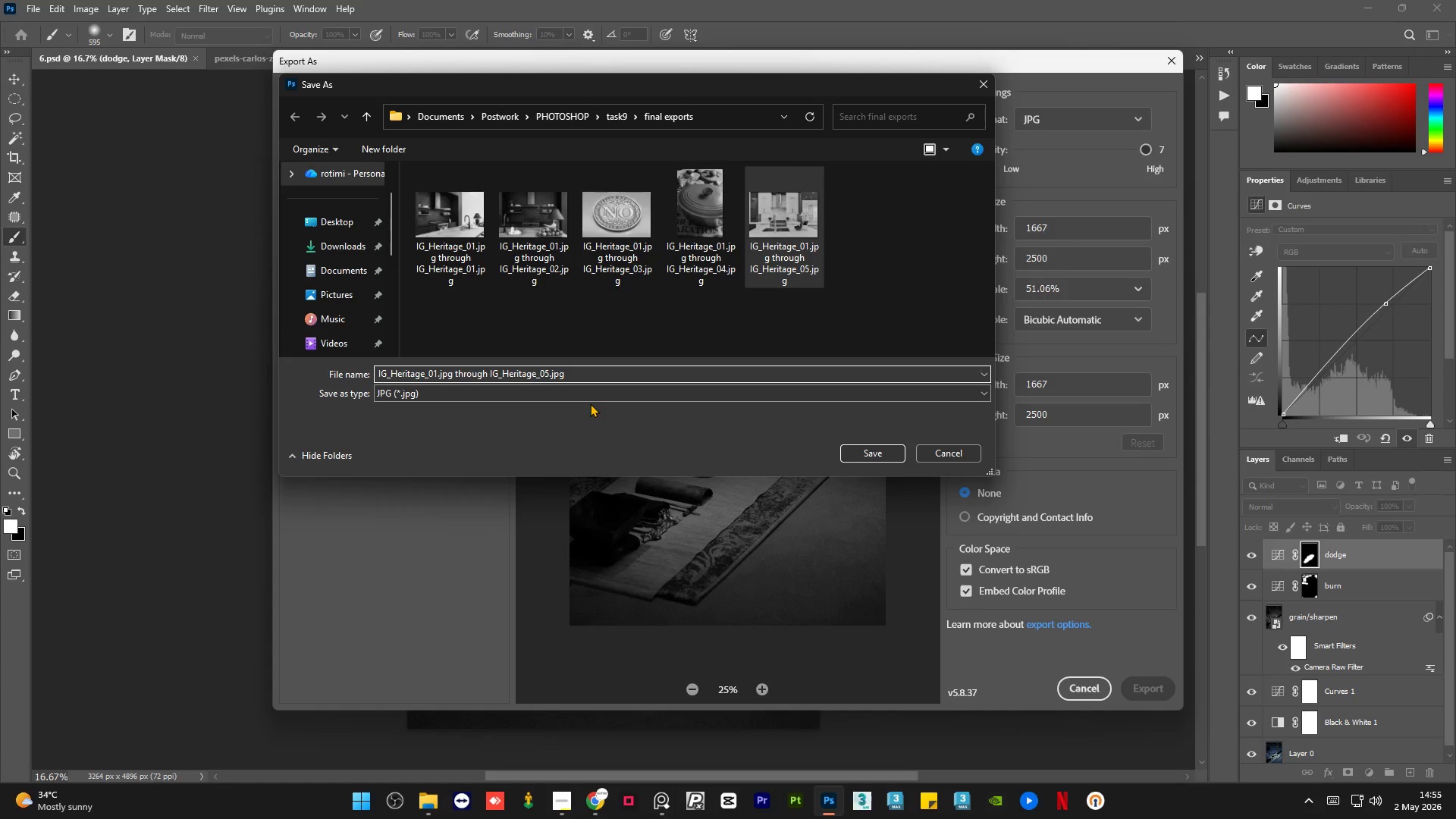 
key(Backspace)
 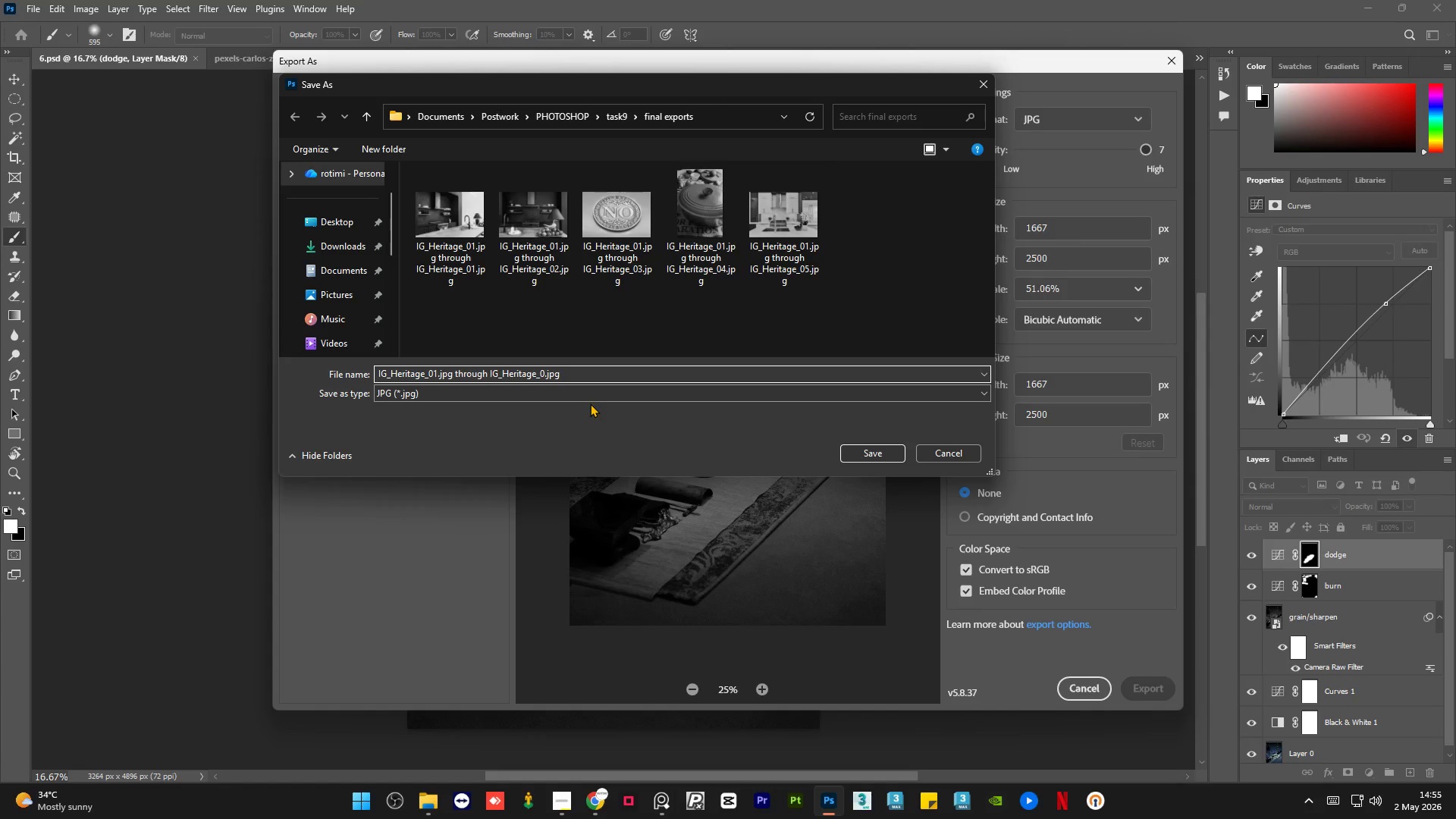 
key(Numpad6)
 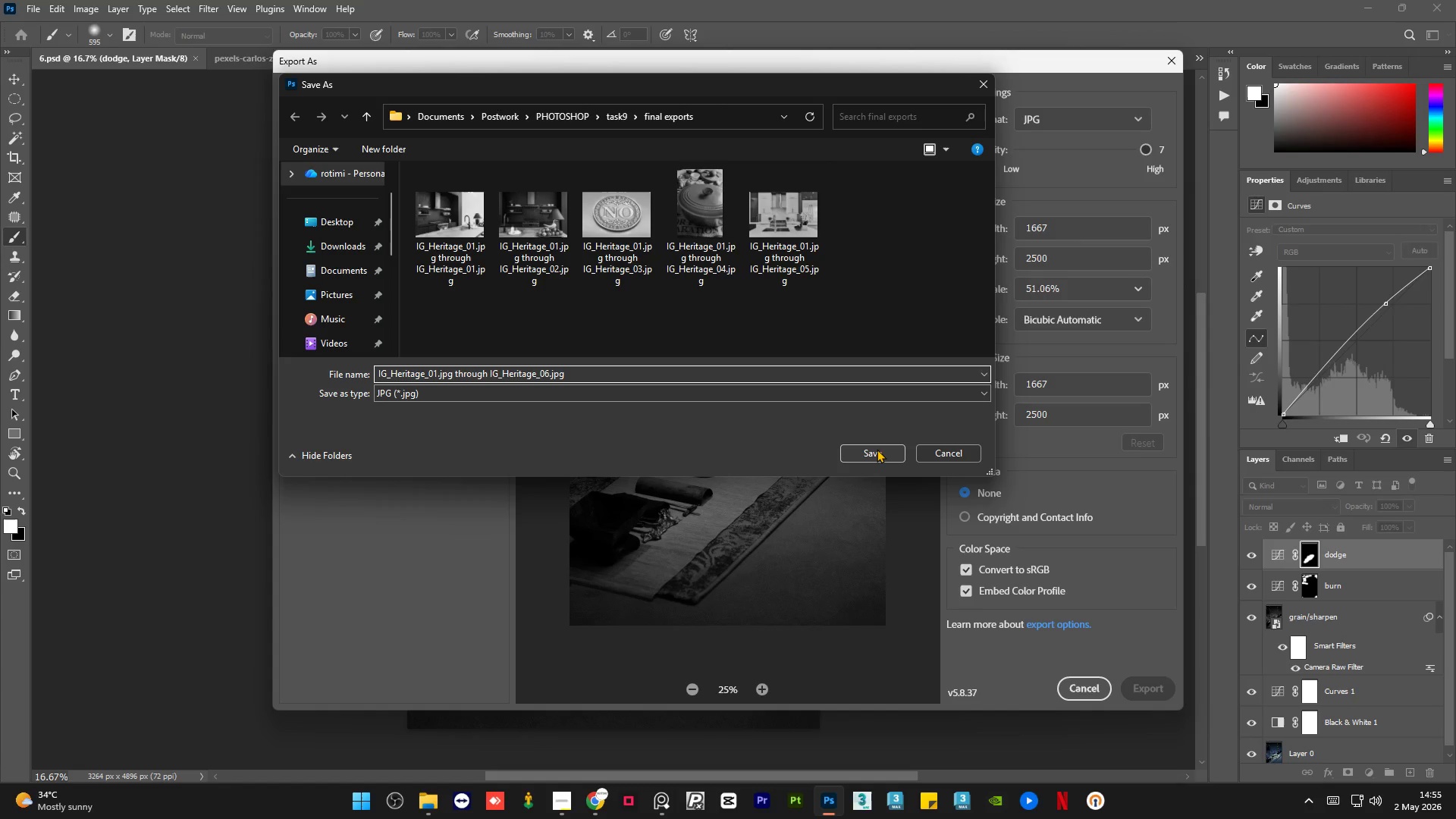 
left_click([877, 449])
 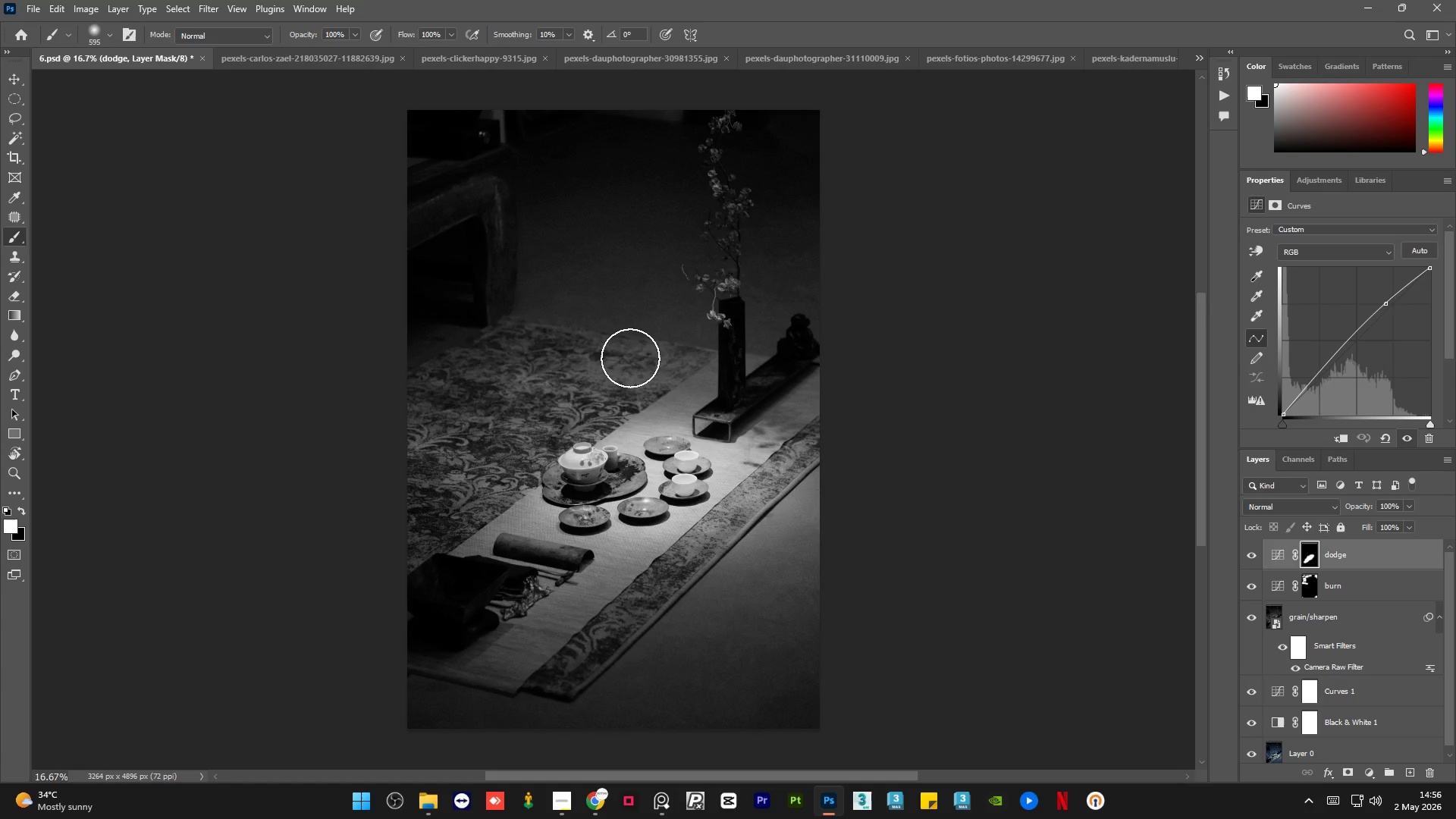 
wait(46.12)
 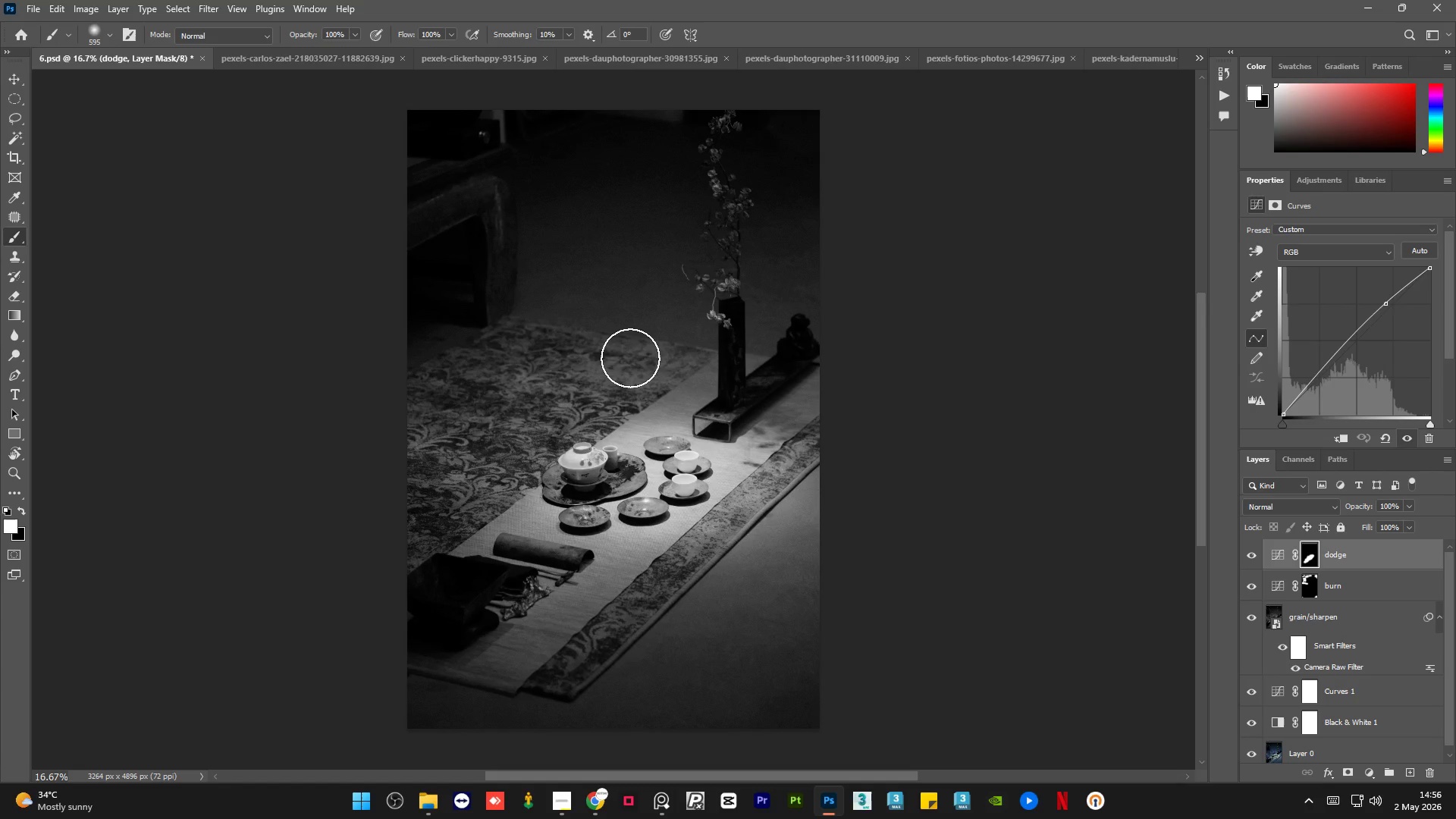 
left_click([562, 799])